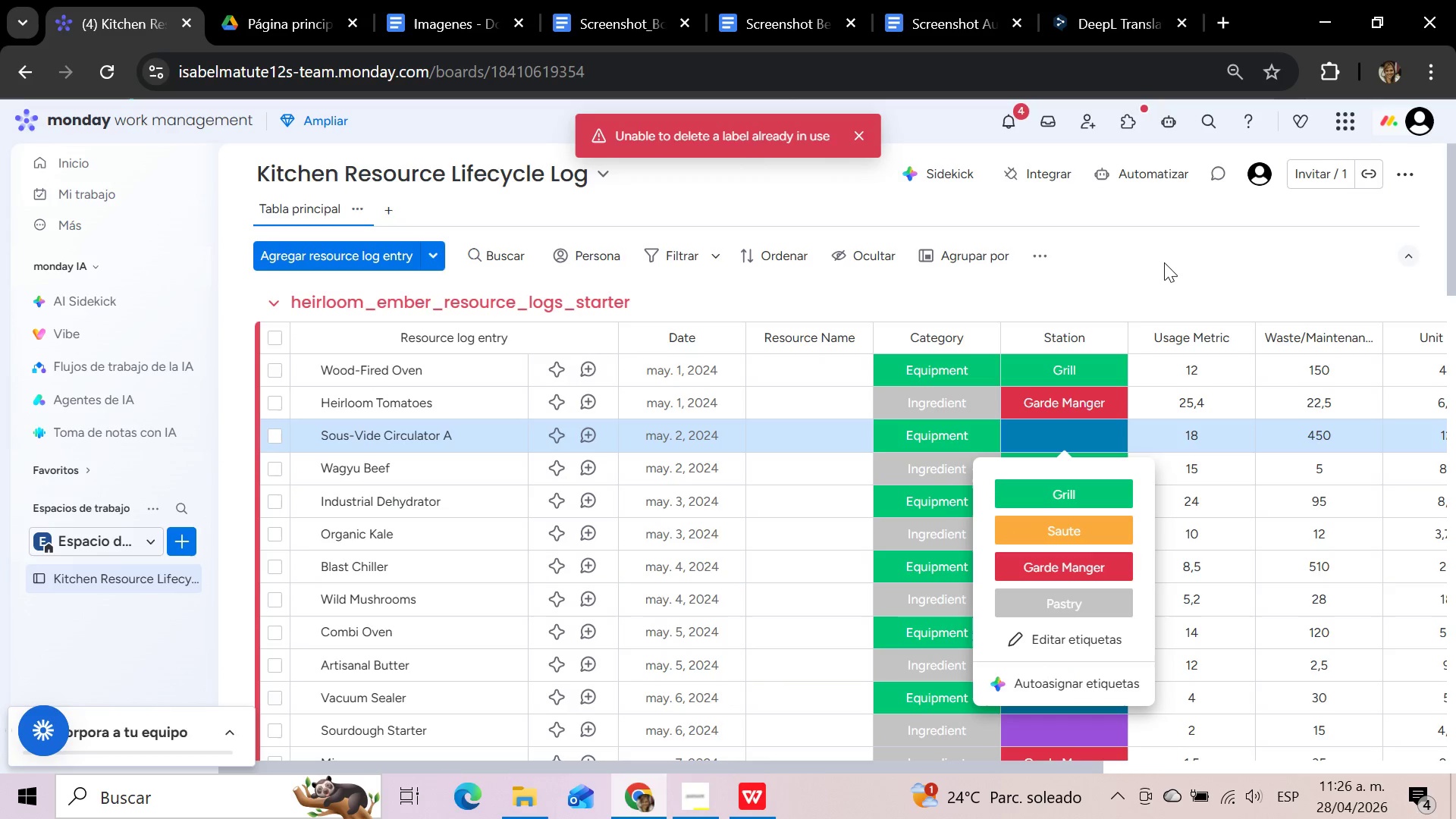 
left_click([1164, 262])
 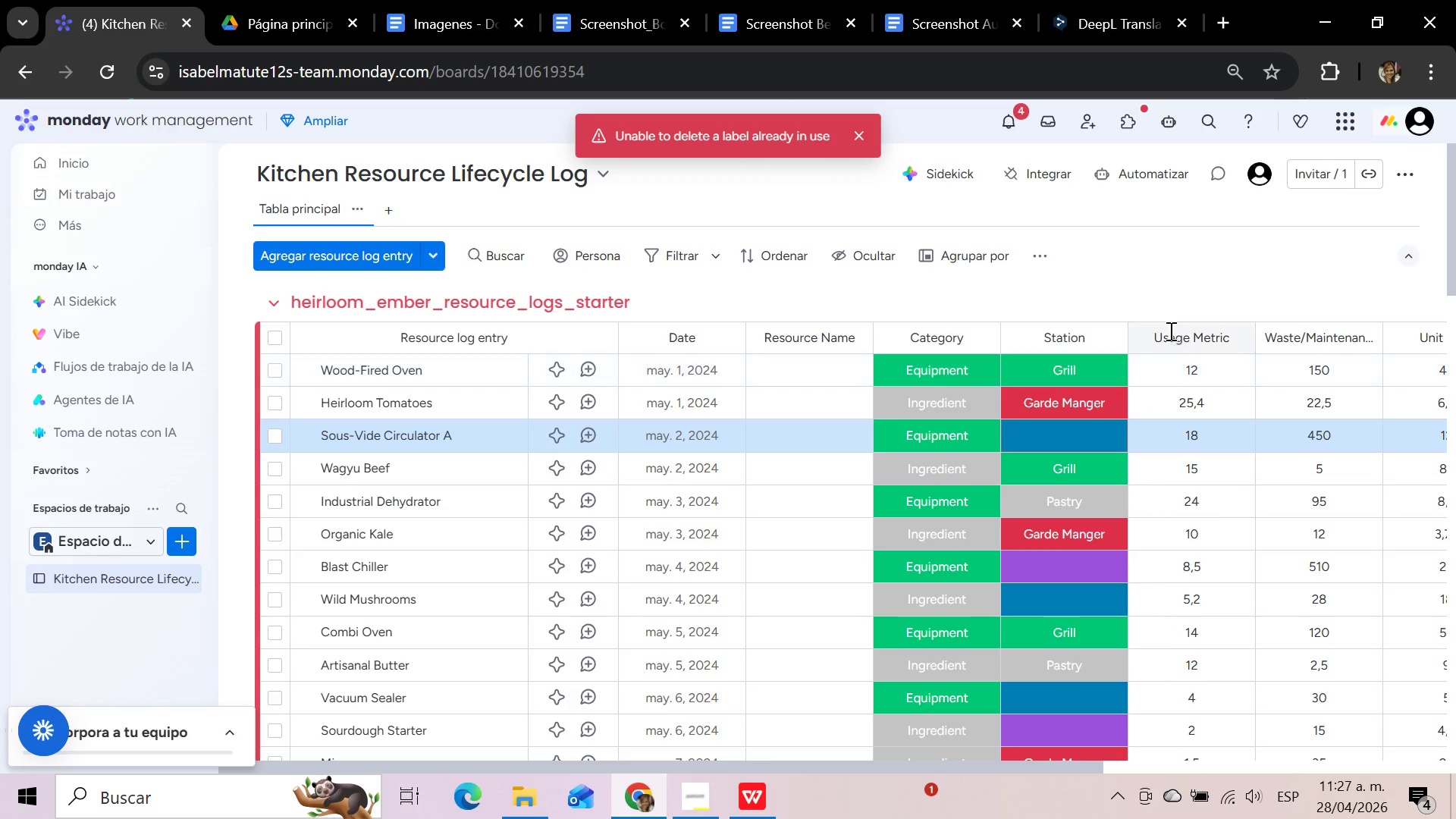 
left_click([1101, 438])
 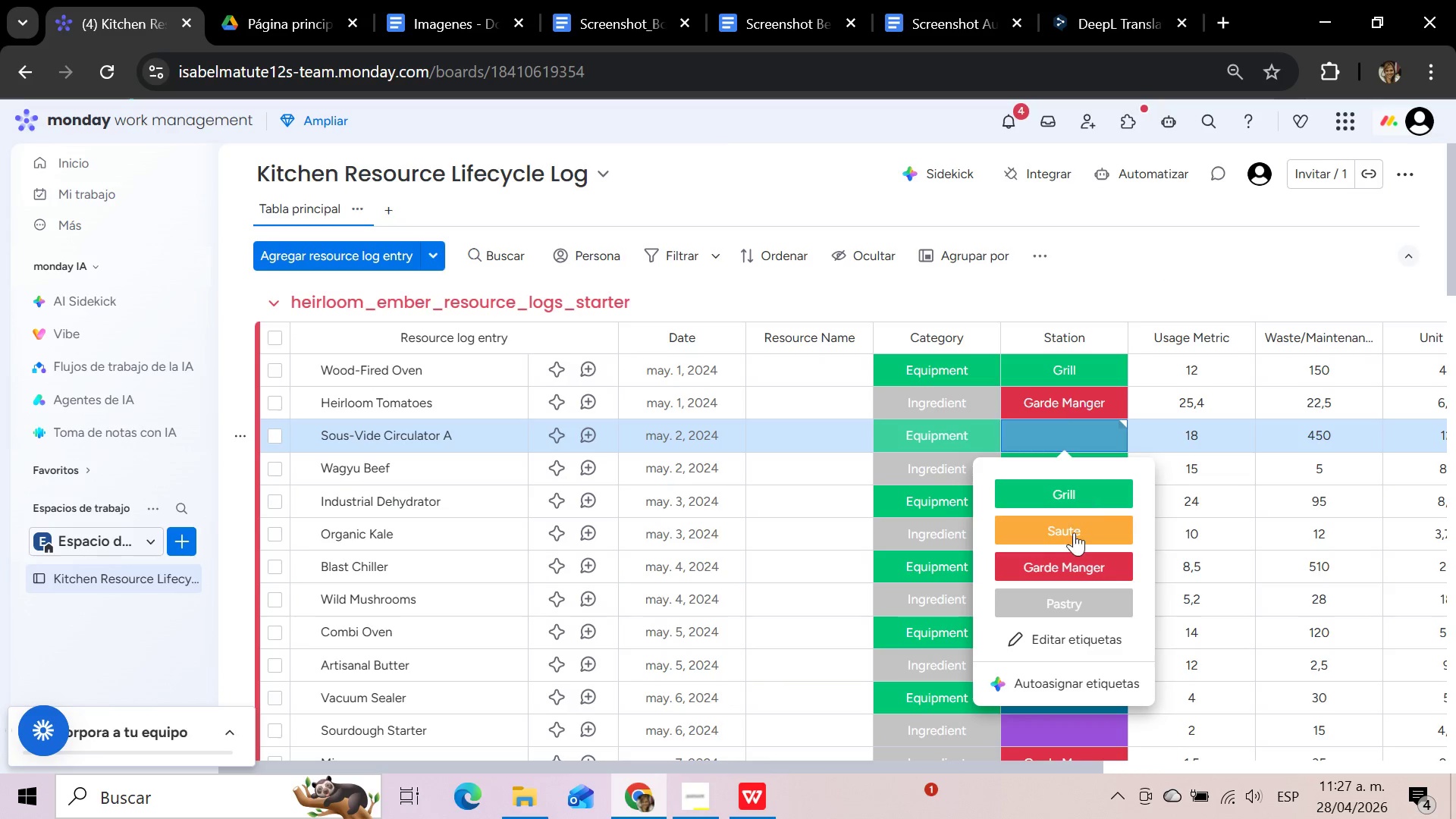 
left_click([1073, 535])
 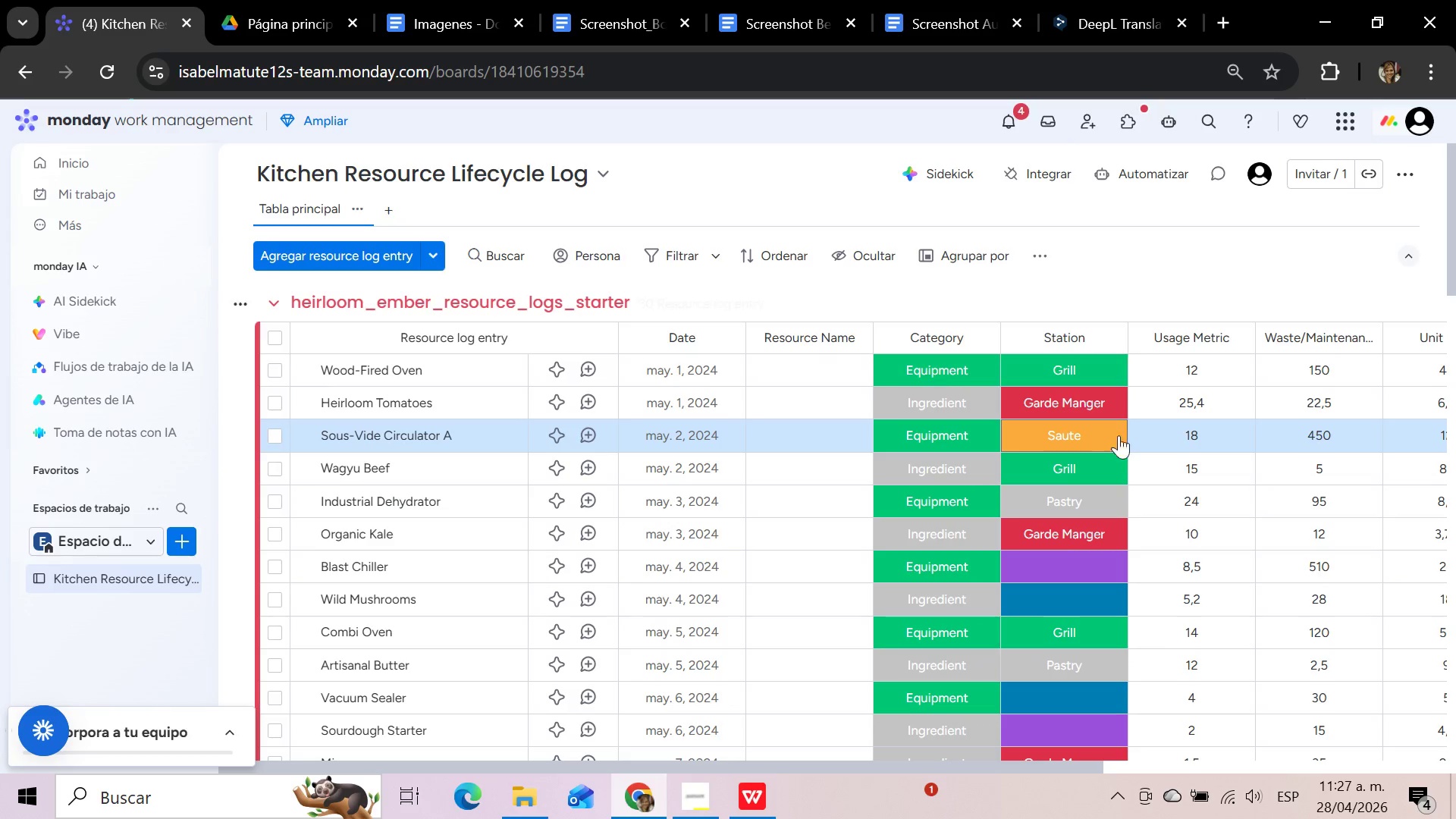 
left_click([1081, 589])
 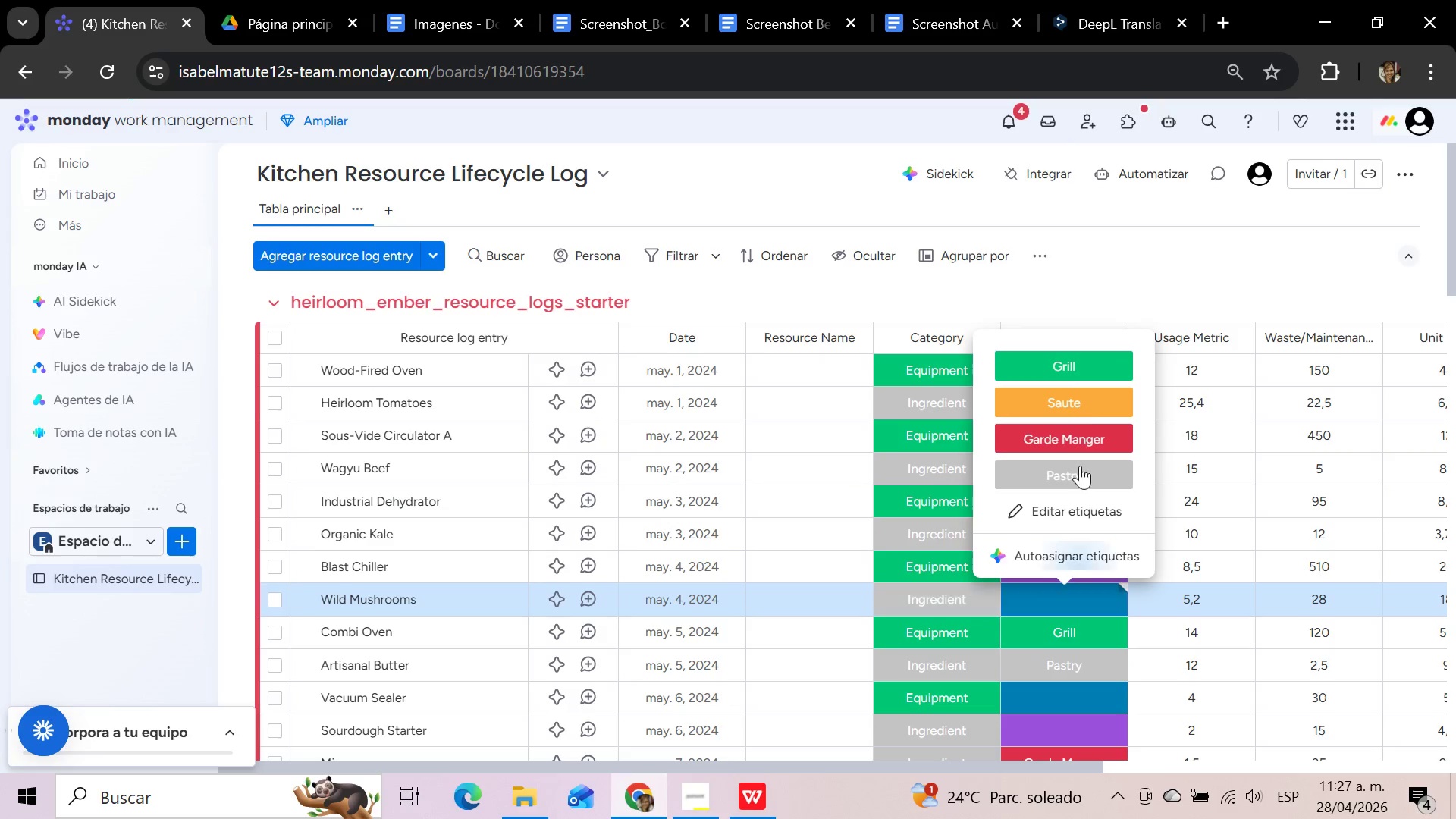 
left_click([1086, 403])
 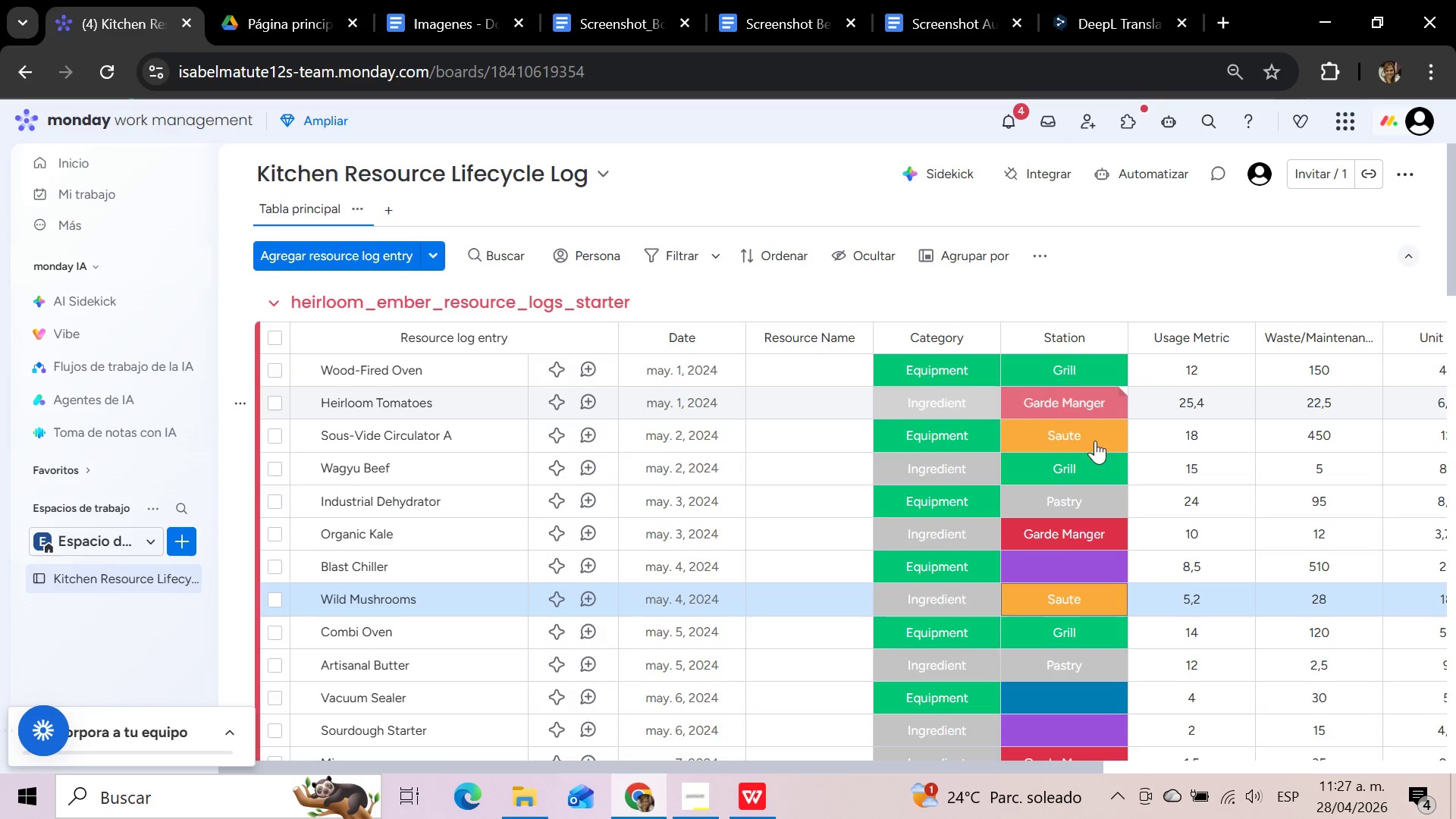 
scroll: coordinate [1106, 491], scroll_direction: down, amount: 2.0
 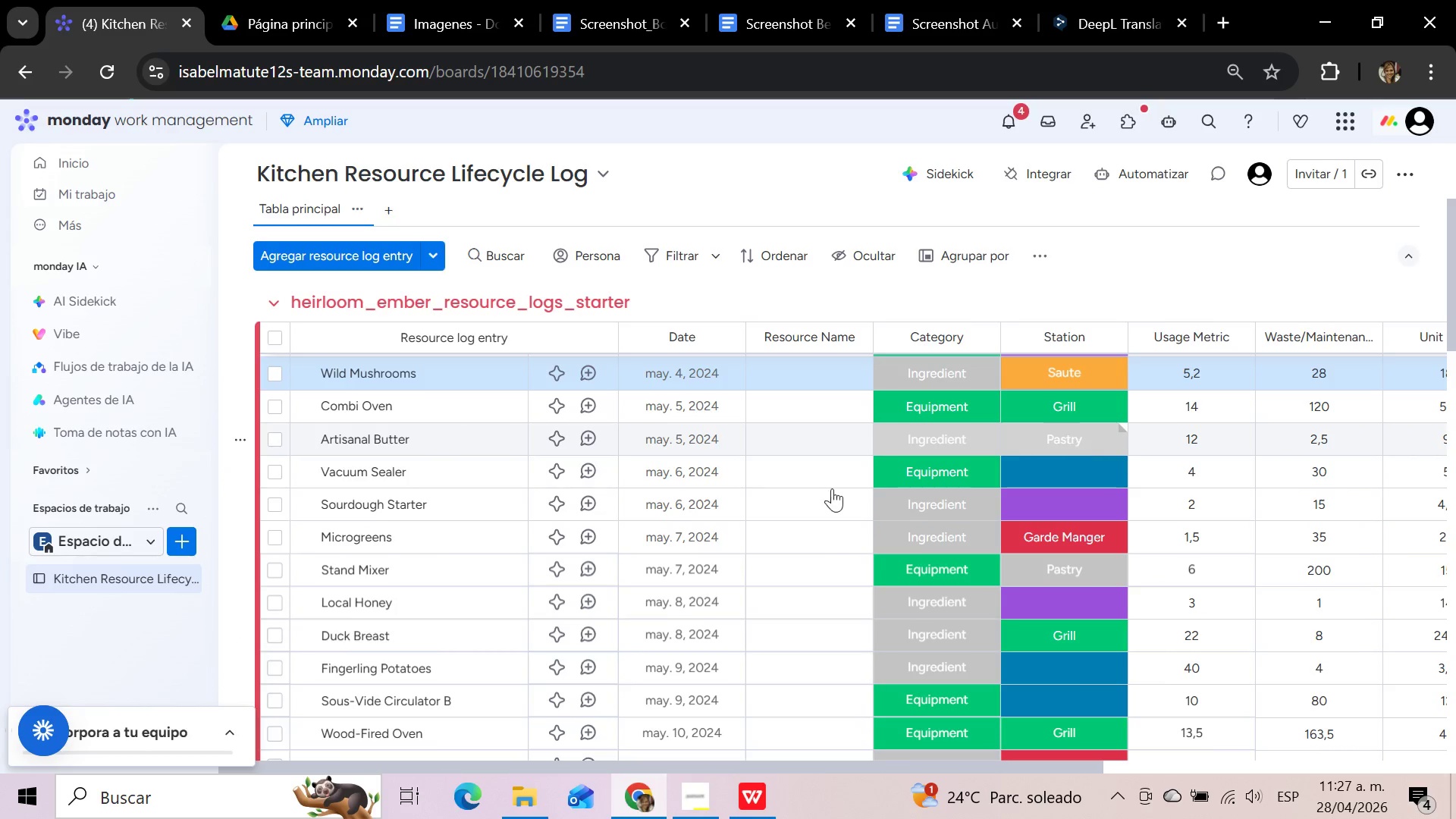 
left_click([742, 805])
 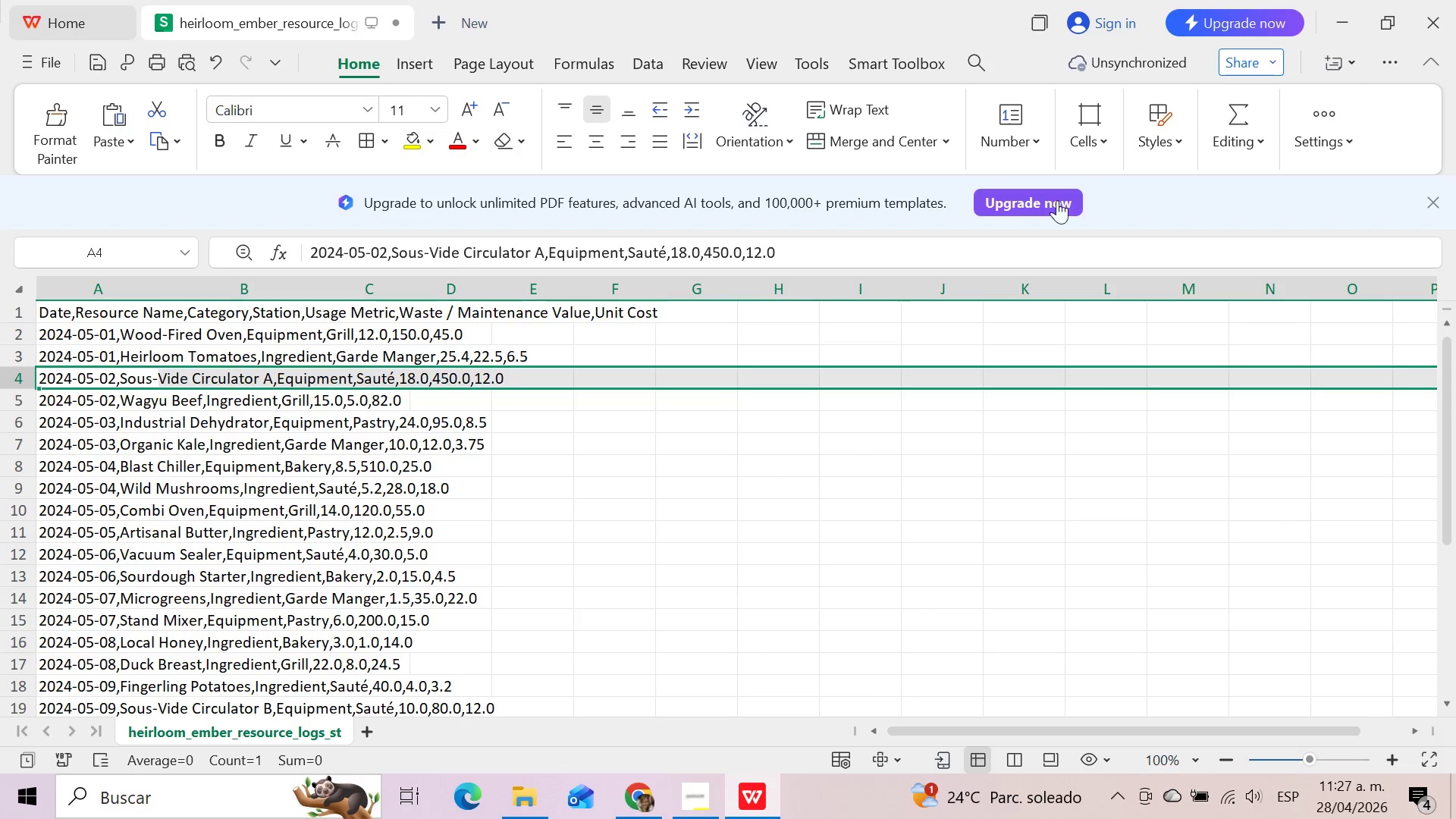 
wait(5.7)
 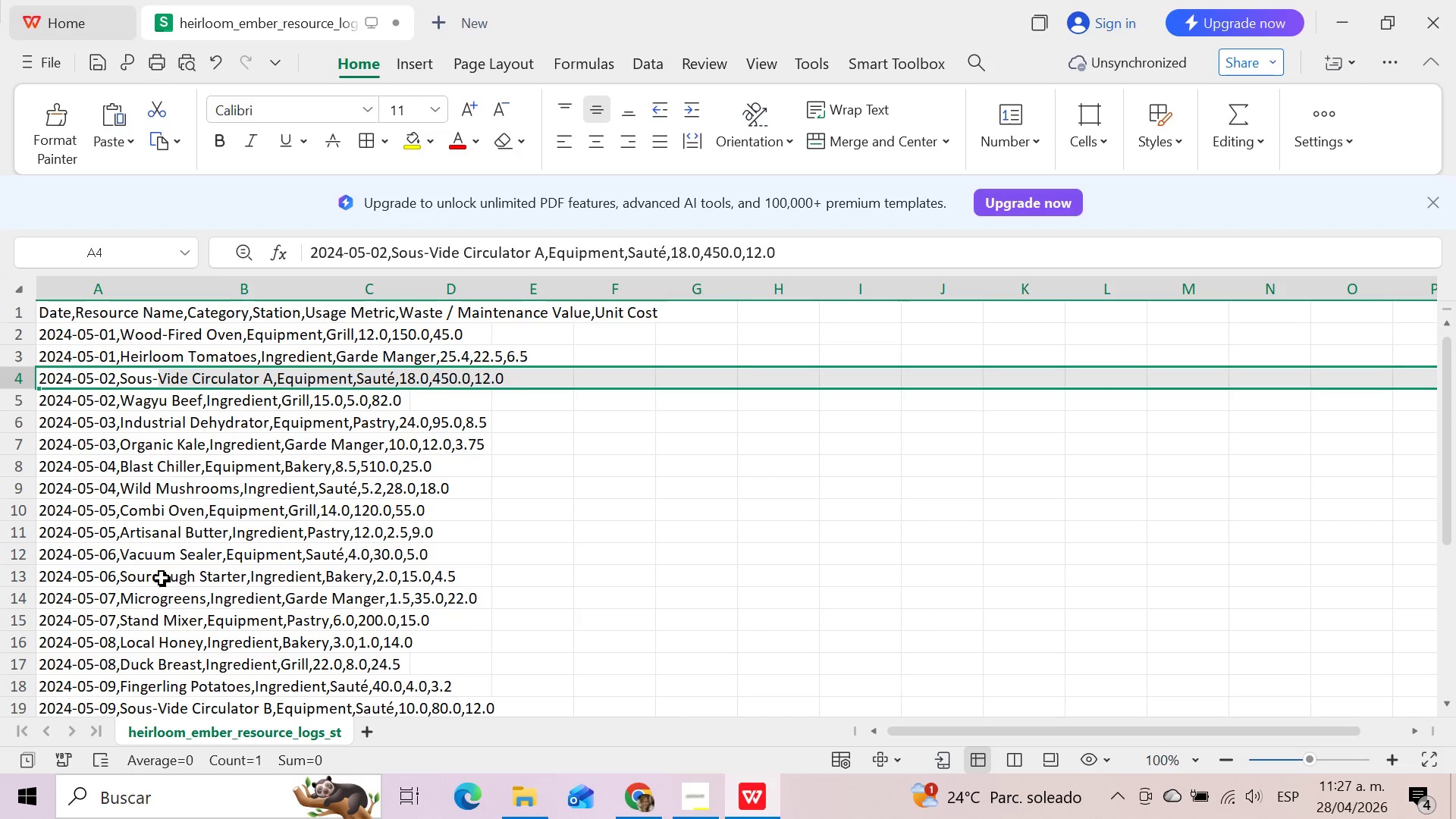 
left_click([1337, 27])
 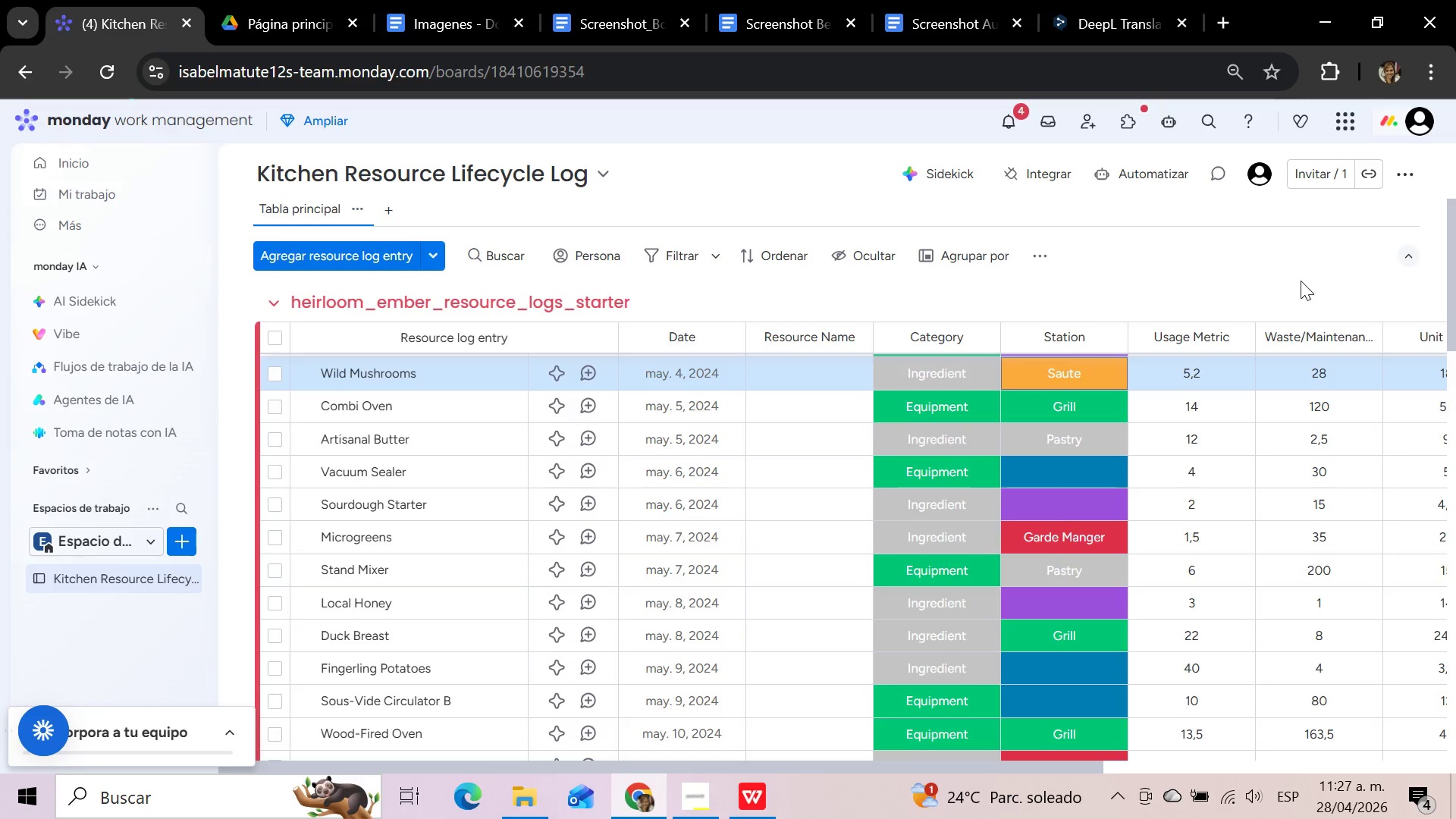 
scroll: coordinate [1298, 414], scroll_direction: up, amount: 4.0
 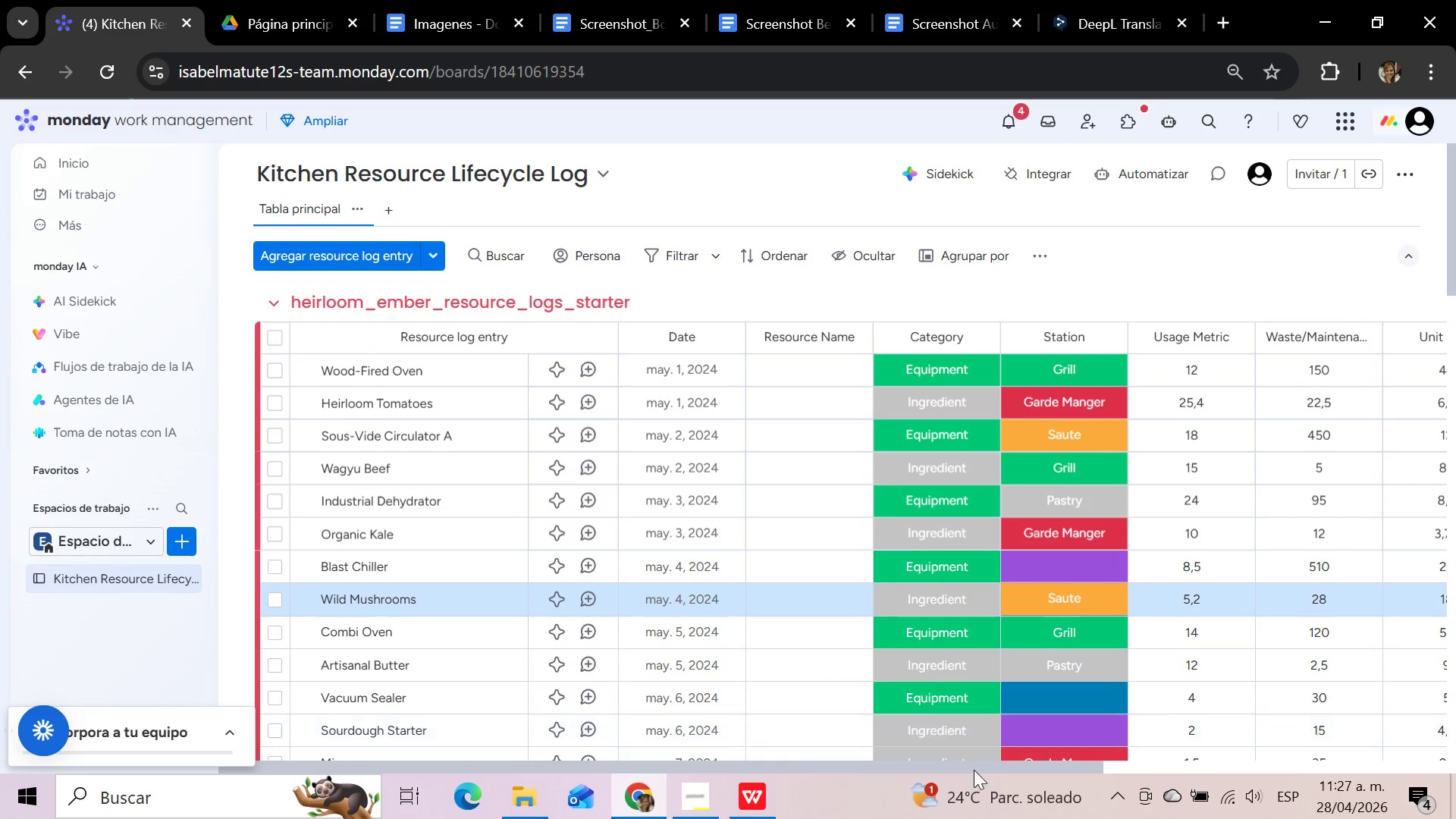 
left_click_drag(start_coordinate=[974, 766], to_coordinate=[1315, 781])
 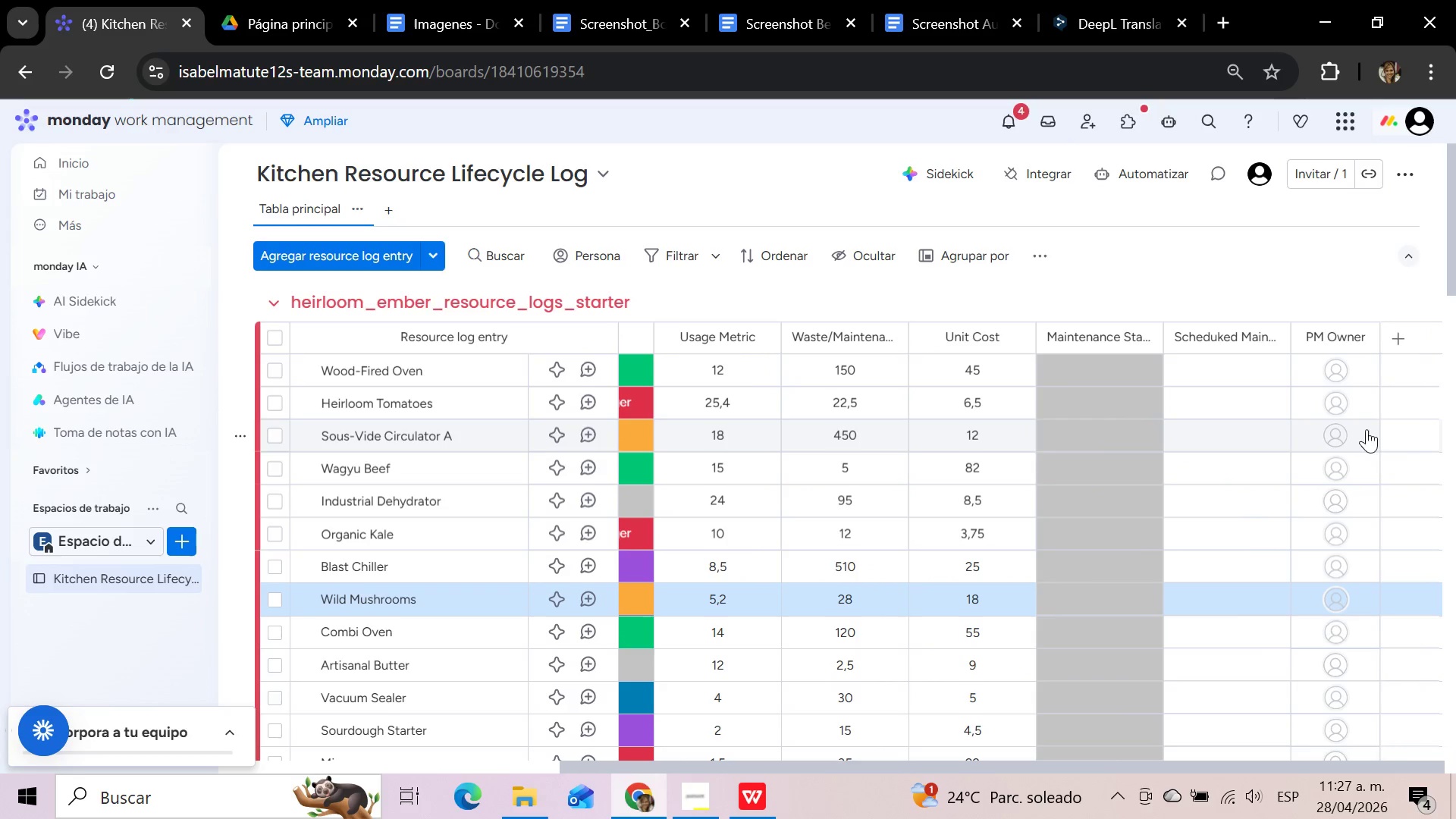 
scroll: coordinate [1423, 457], scroll_direction: up, amount: 5.0
 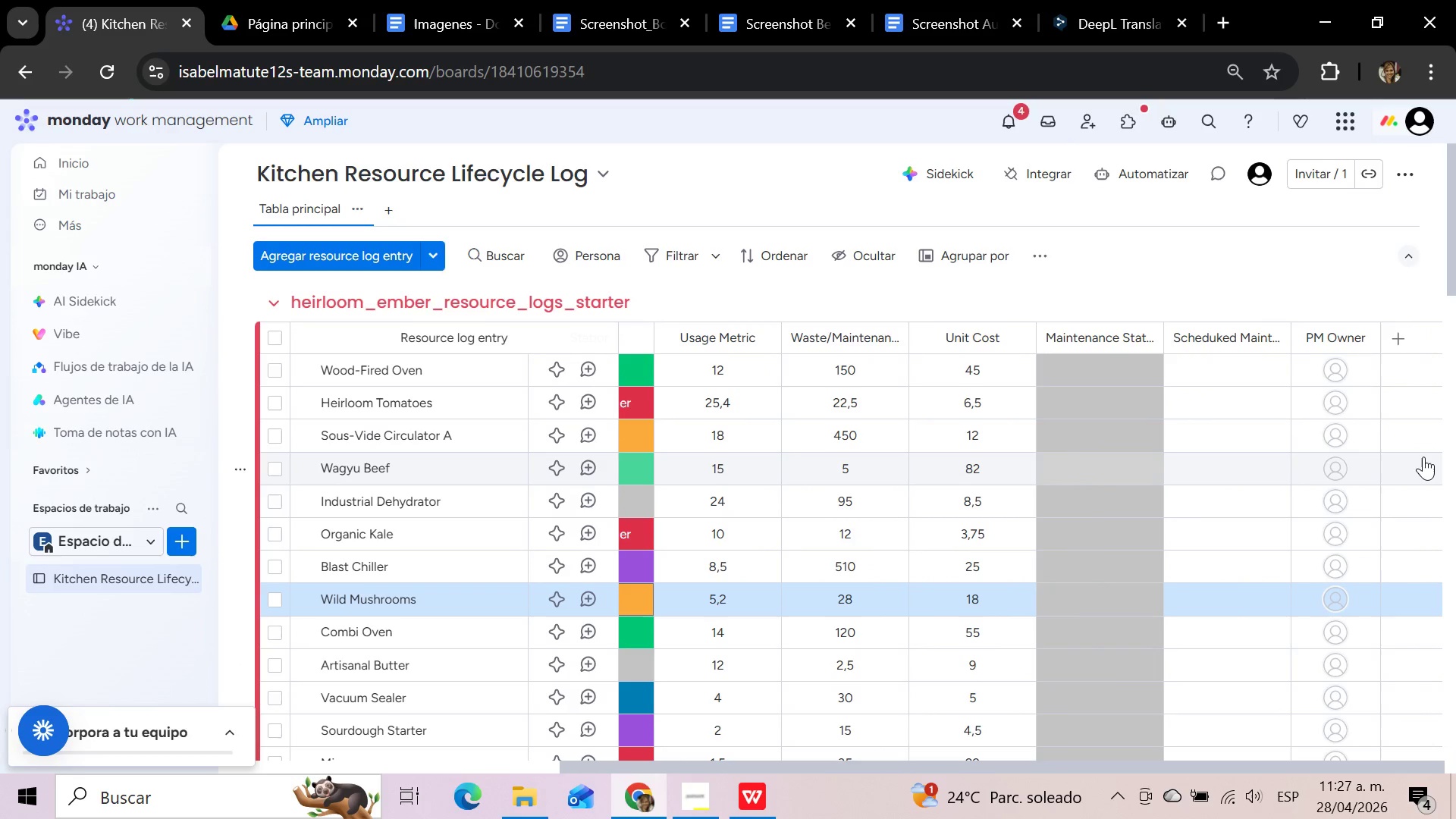 
wait(8.33)
 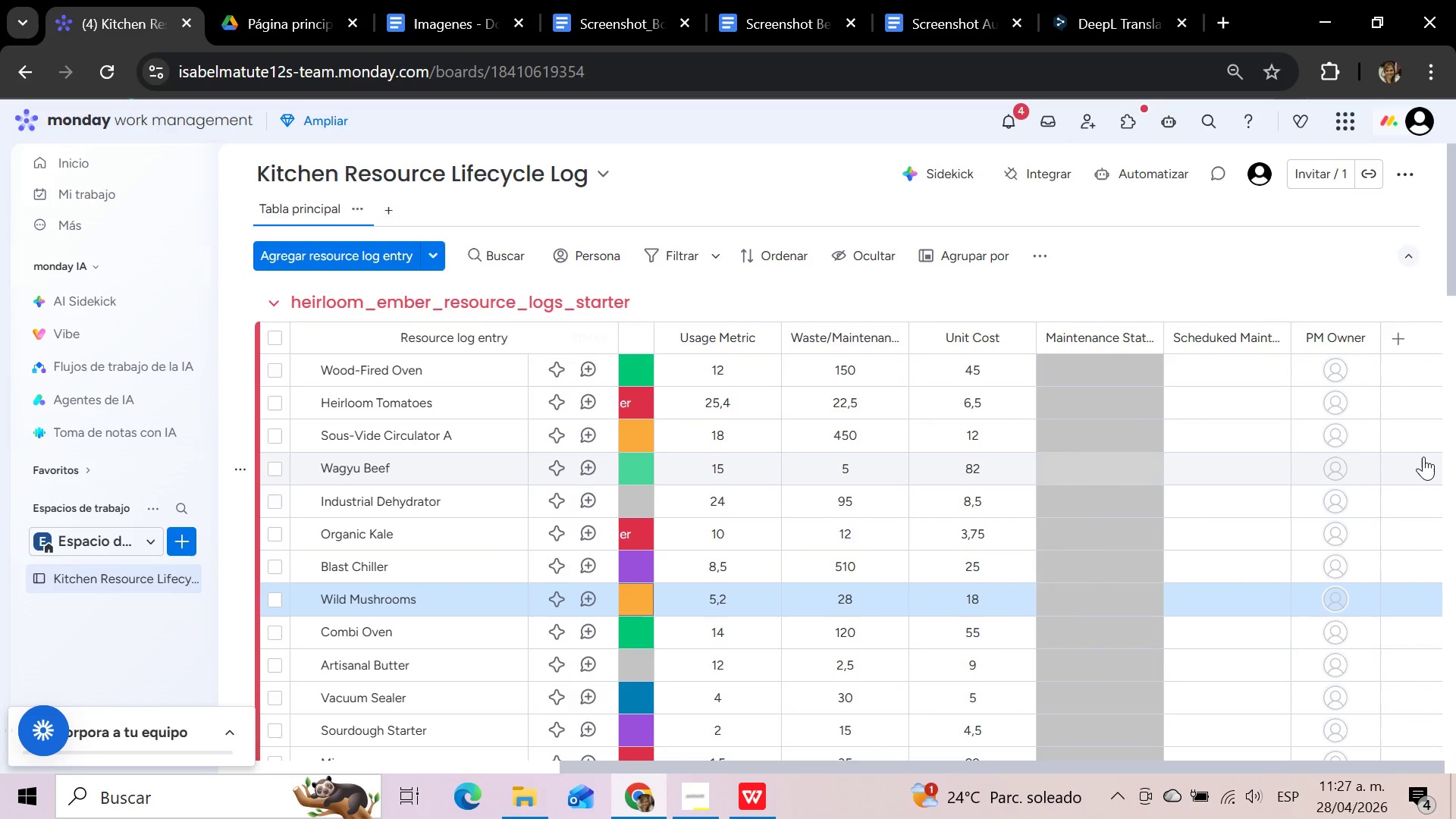 
left_click([1110, 367])
 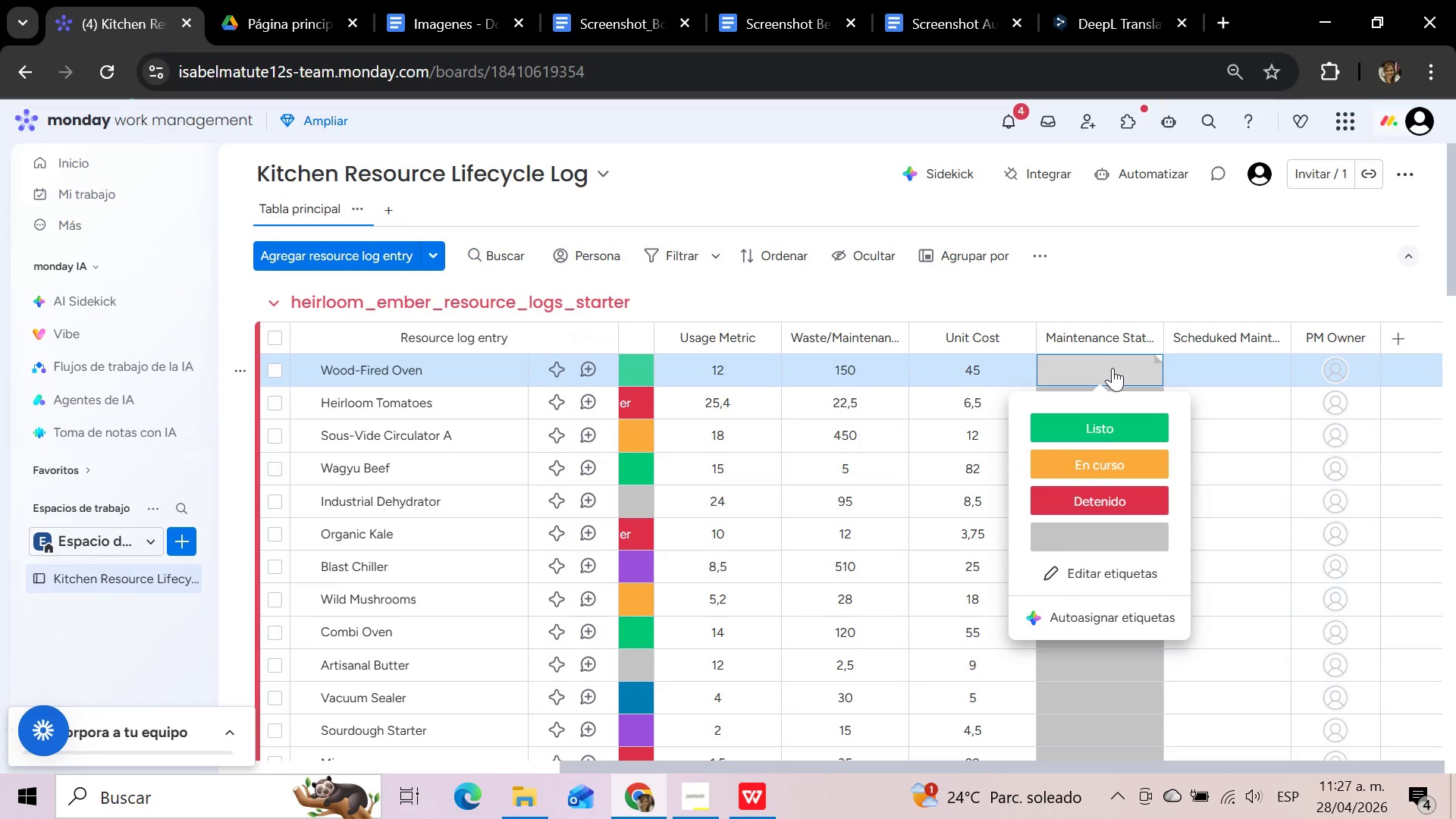 
left_click([1078, 566])
 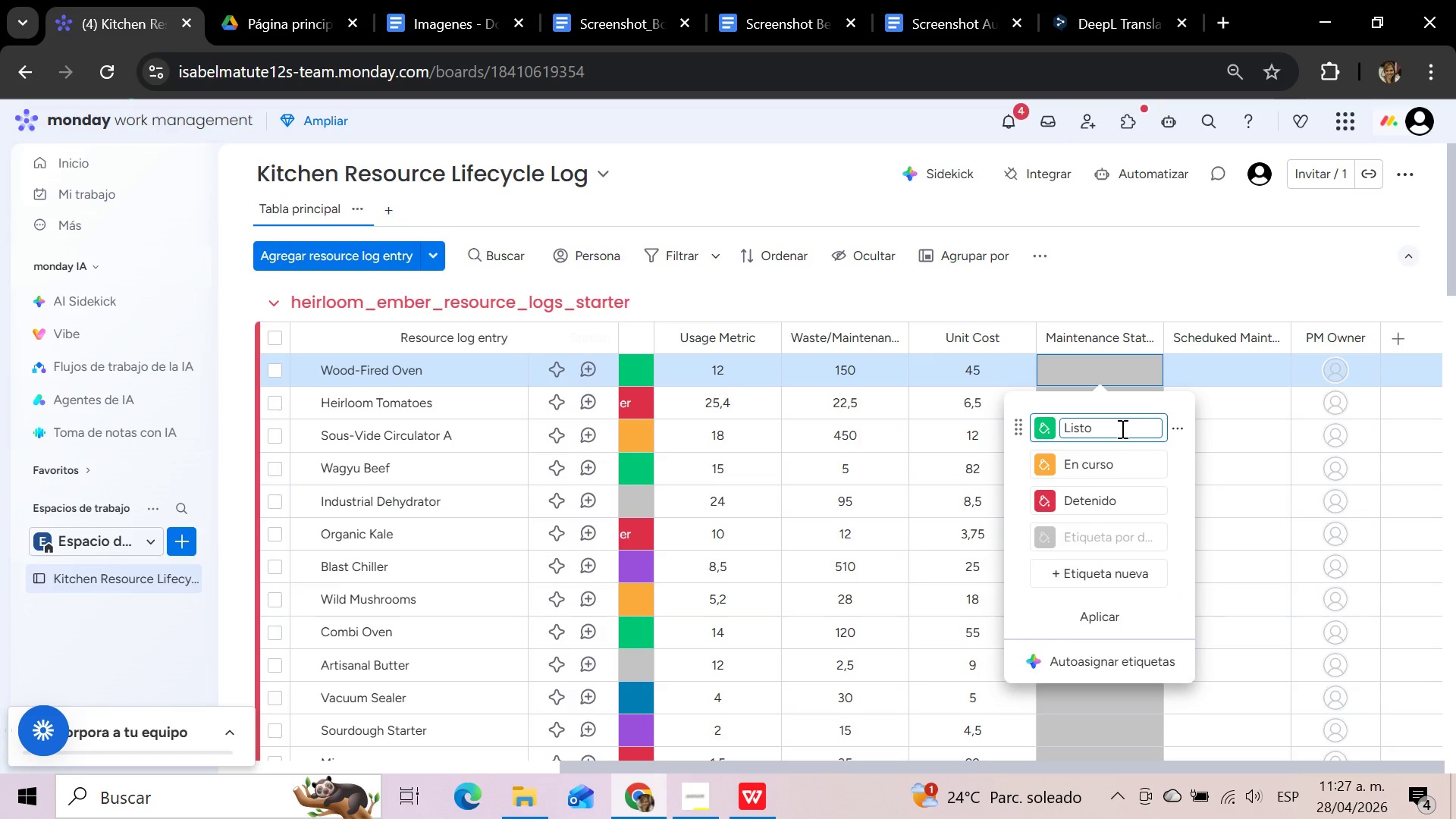 
left_click_drag(start_coordinate=[1119, 427], to_coordinate=[1062, 428])
 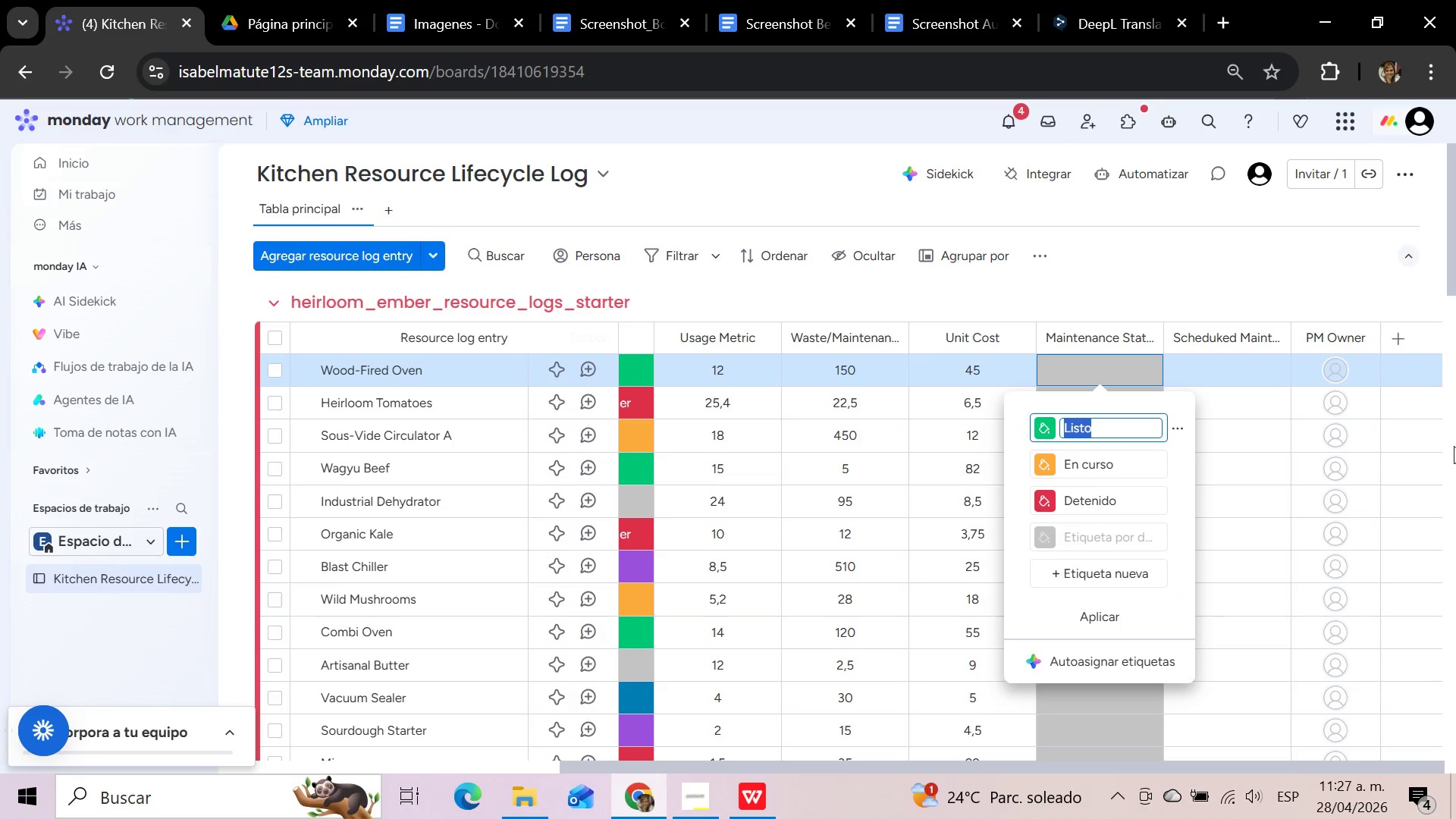 
key(Backspace)
key(Backspace)
type(Working)
 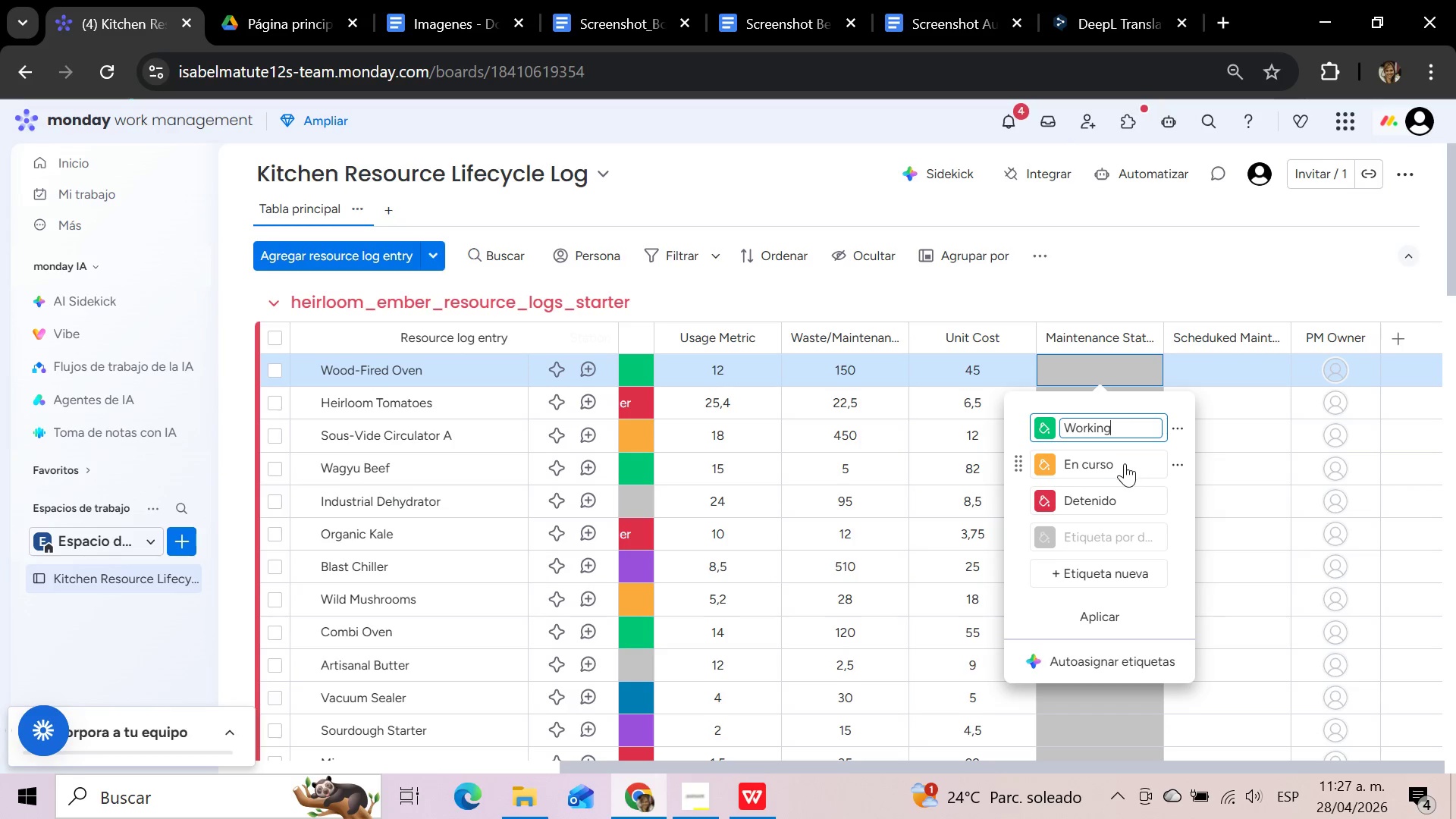 
left_click([1114, 462])
 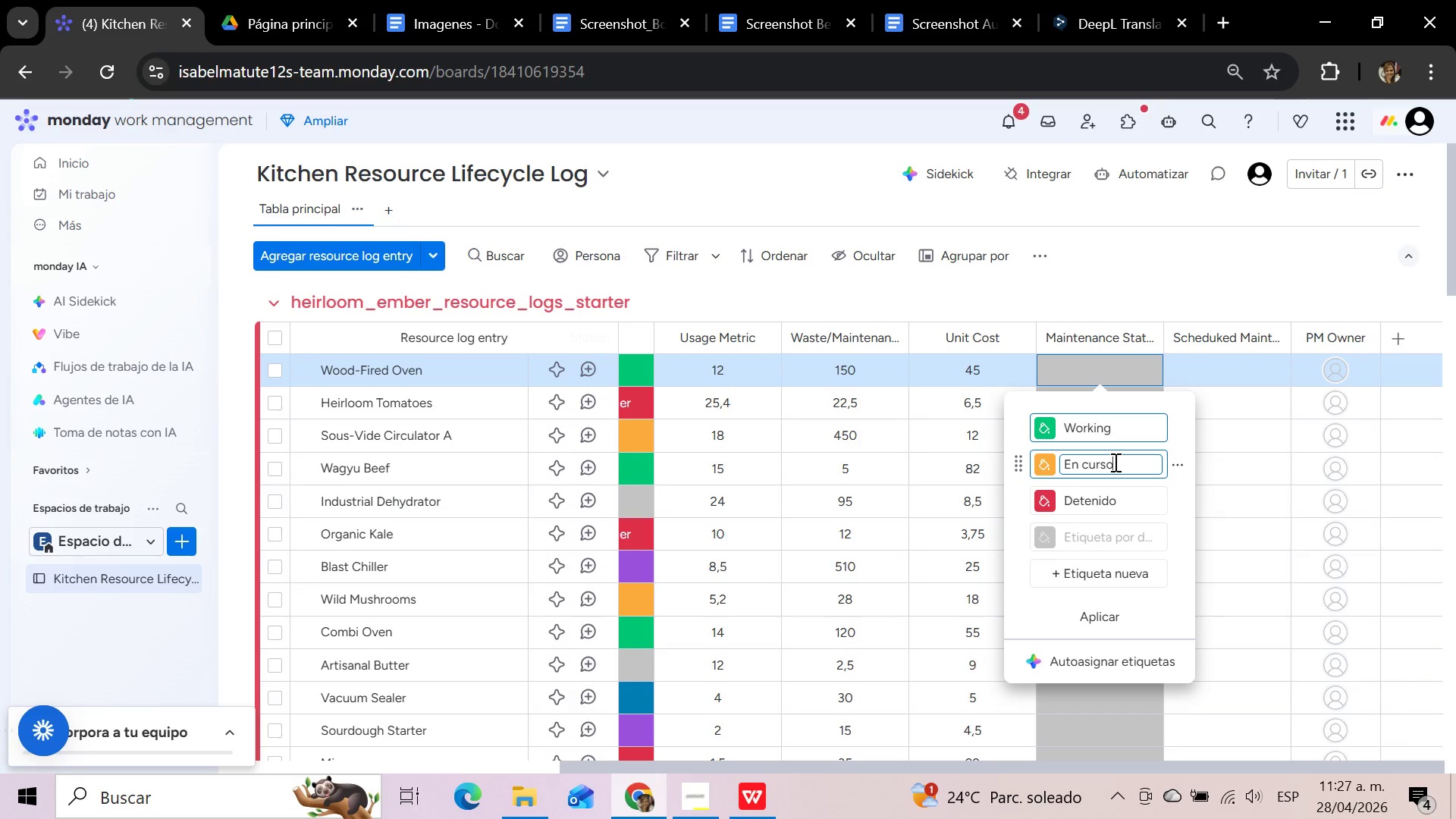 
hold_key(key=Backspace, duration=1.27)
 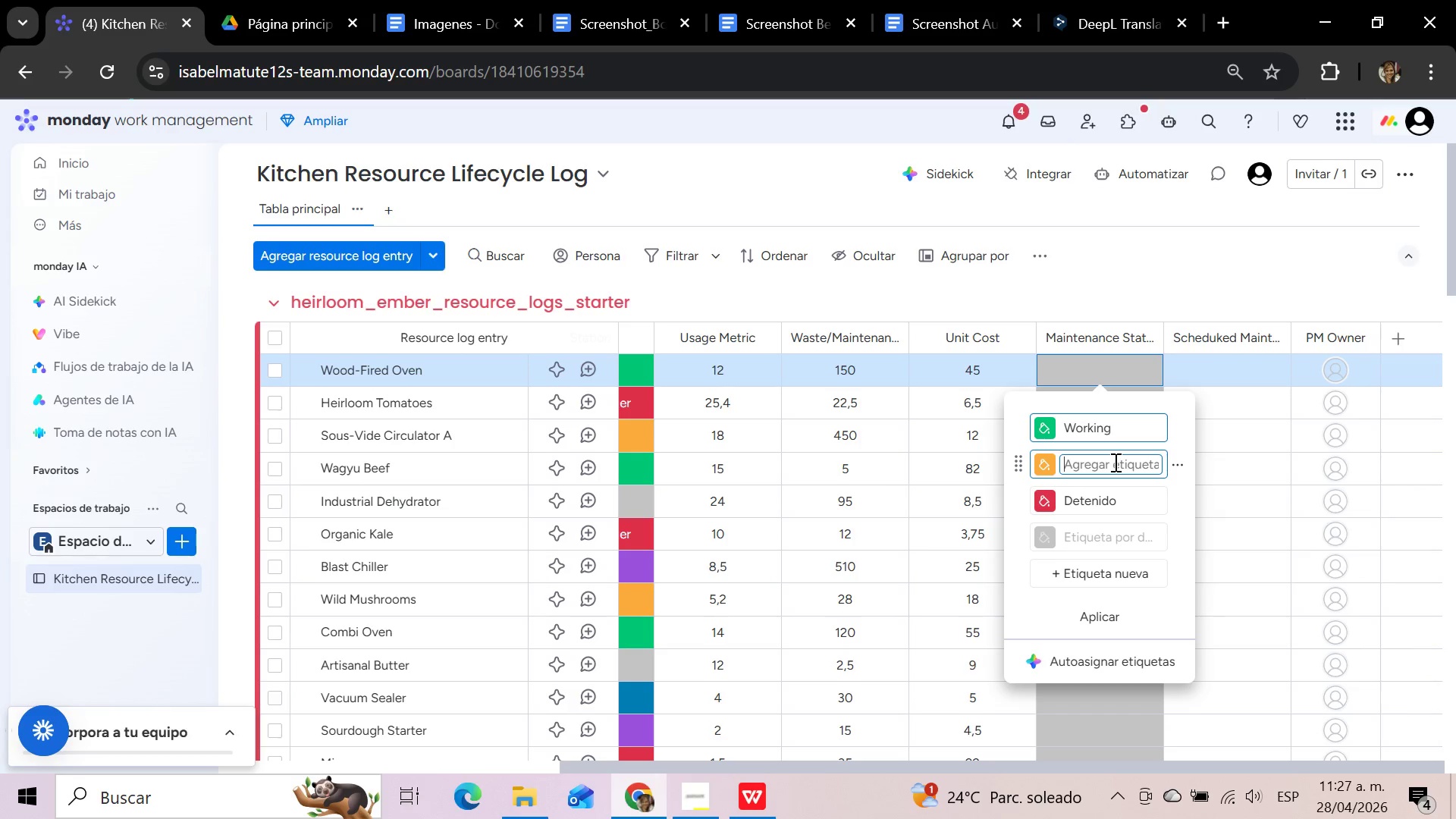 
type(Monitor)
 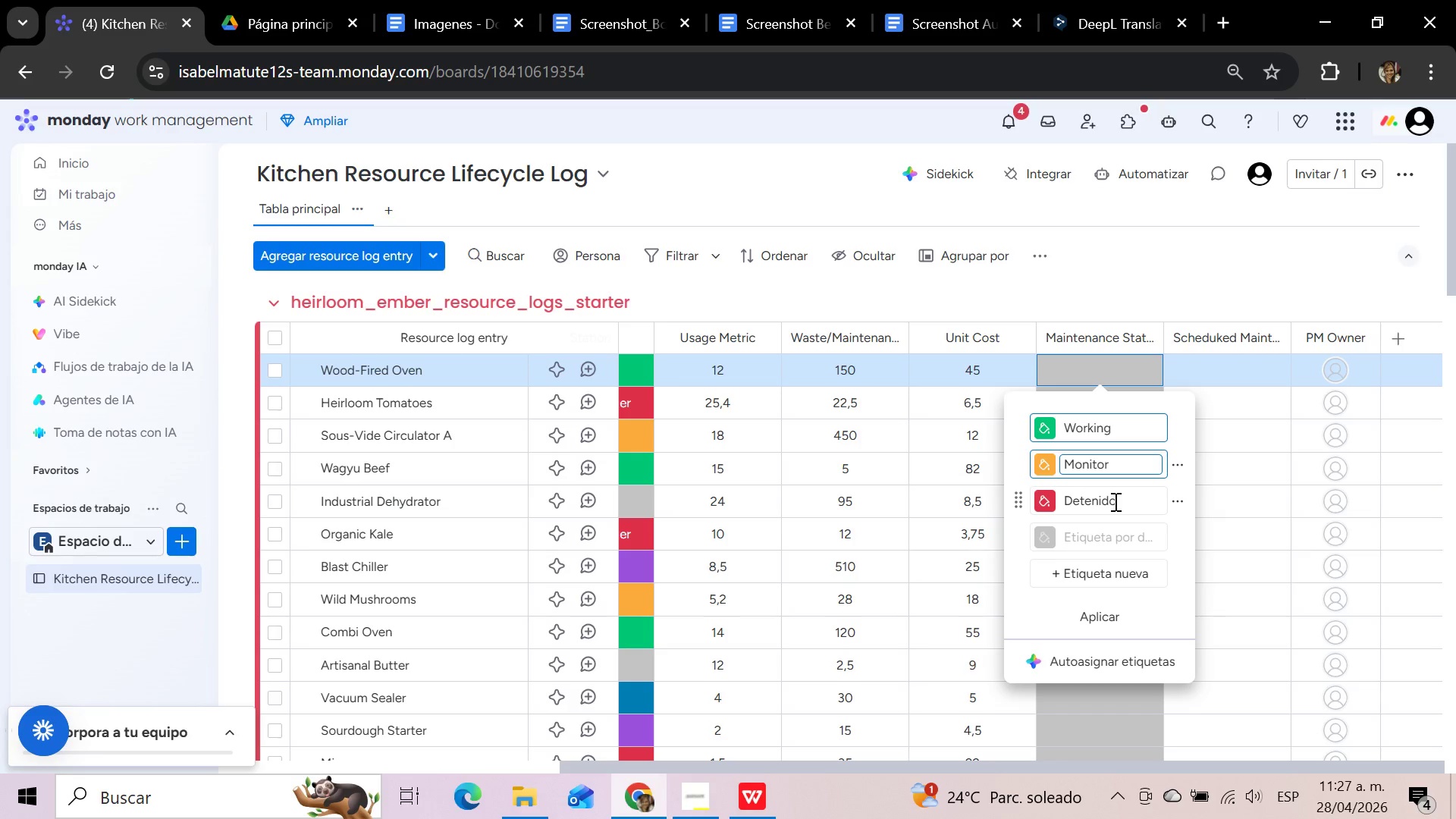 
left_click([1118, 501])
 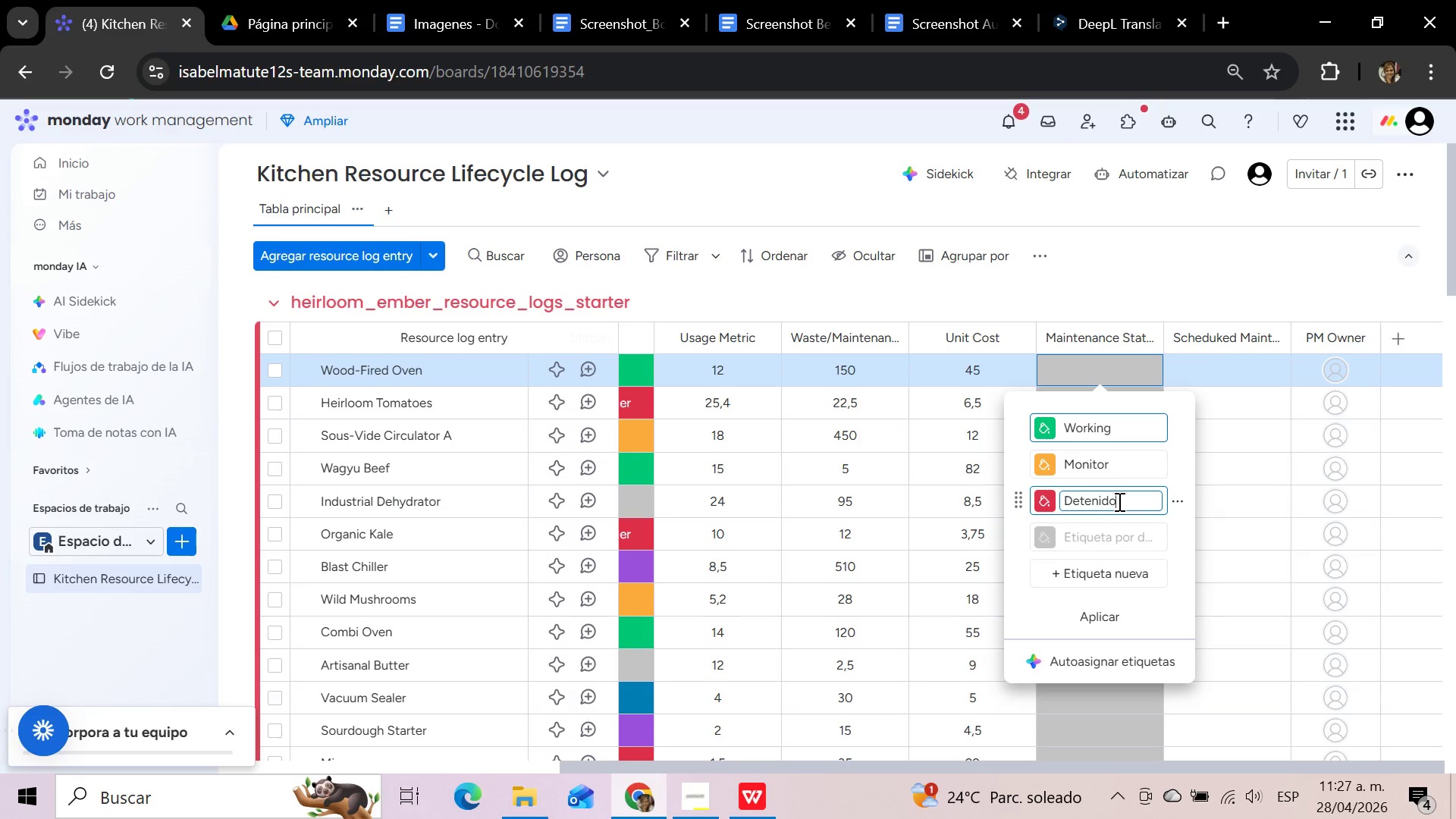 
hold_key(key=Backspace, duration=1.36)
 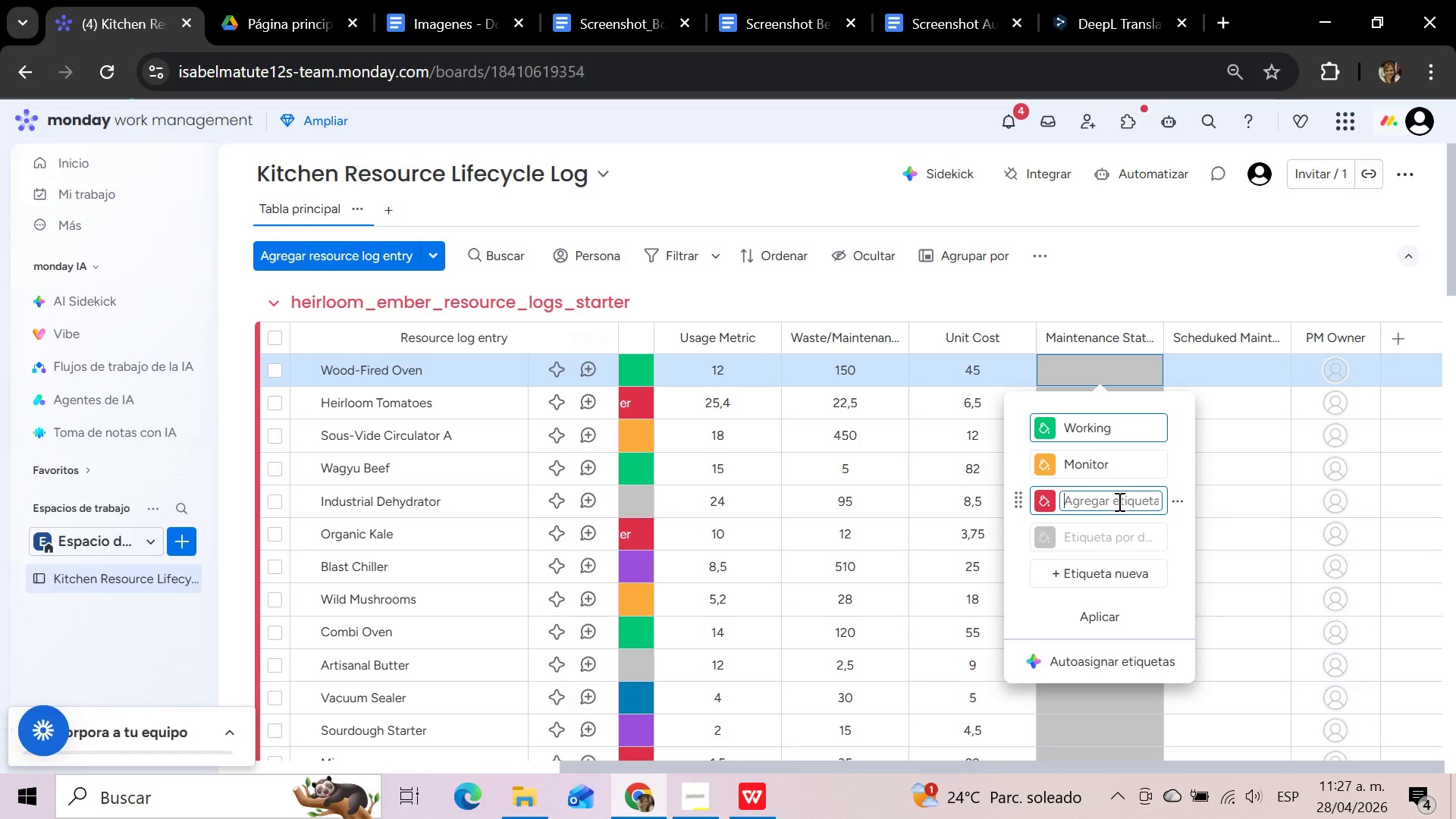 
type(Service Required)
 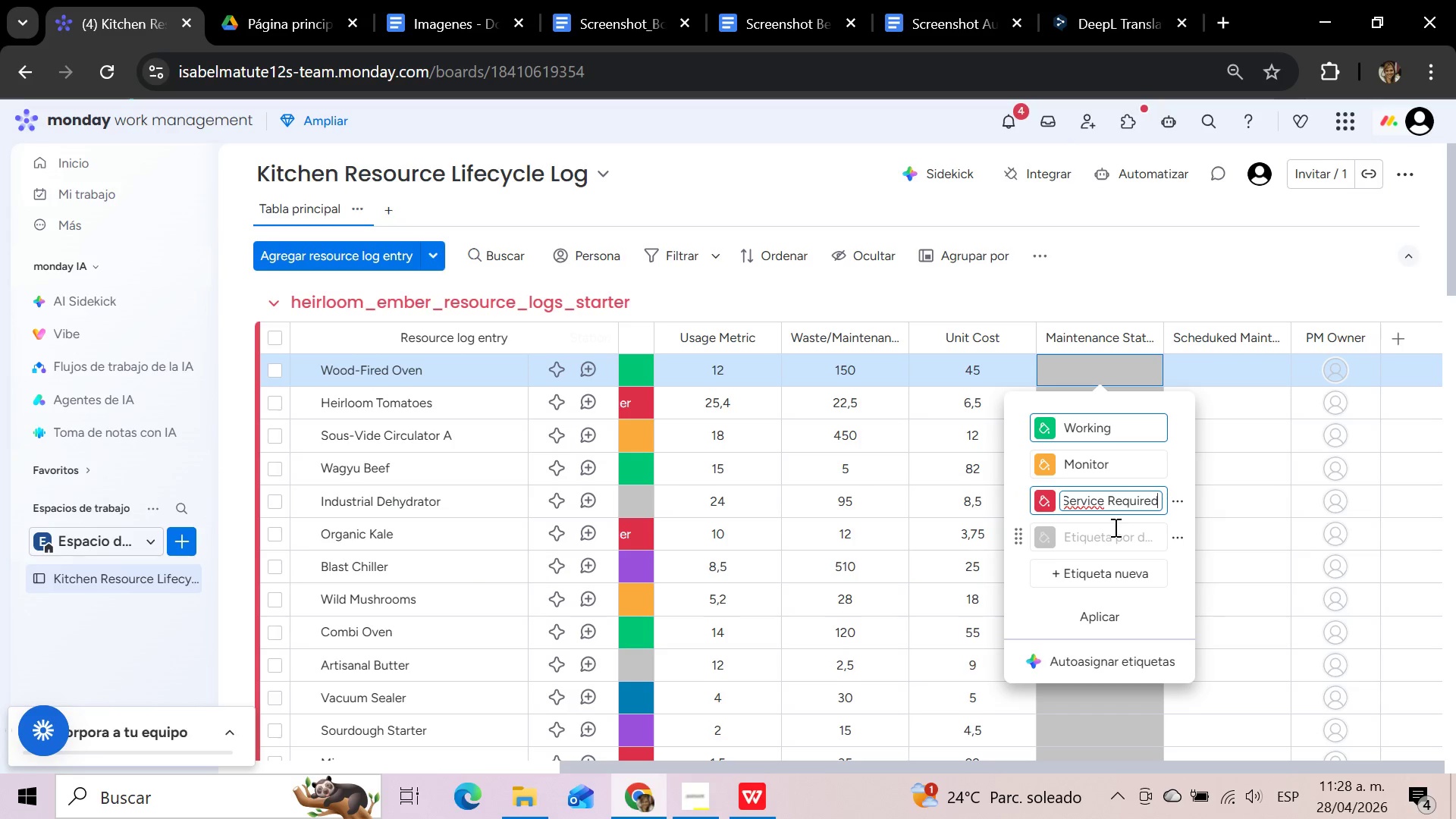 
left_click([1100, 538])
 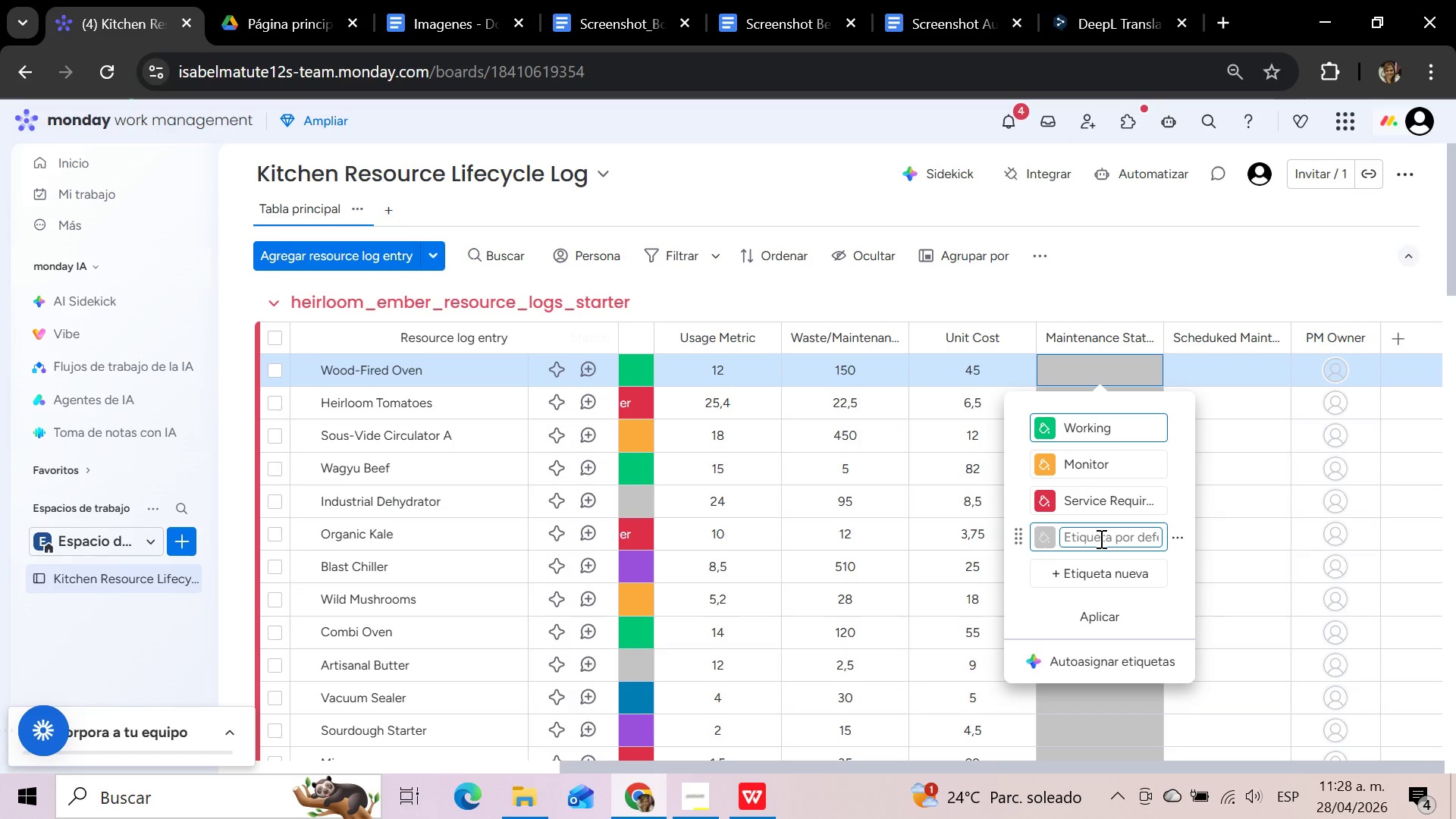 
type(Scg)
key(Backspace)
type(heduled)
 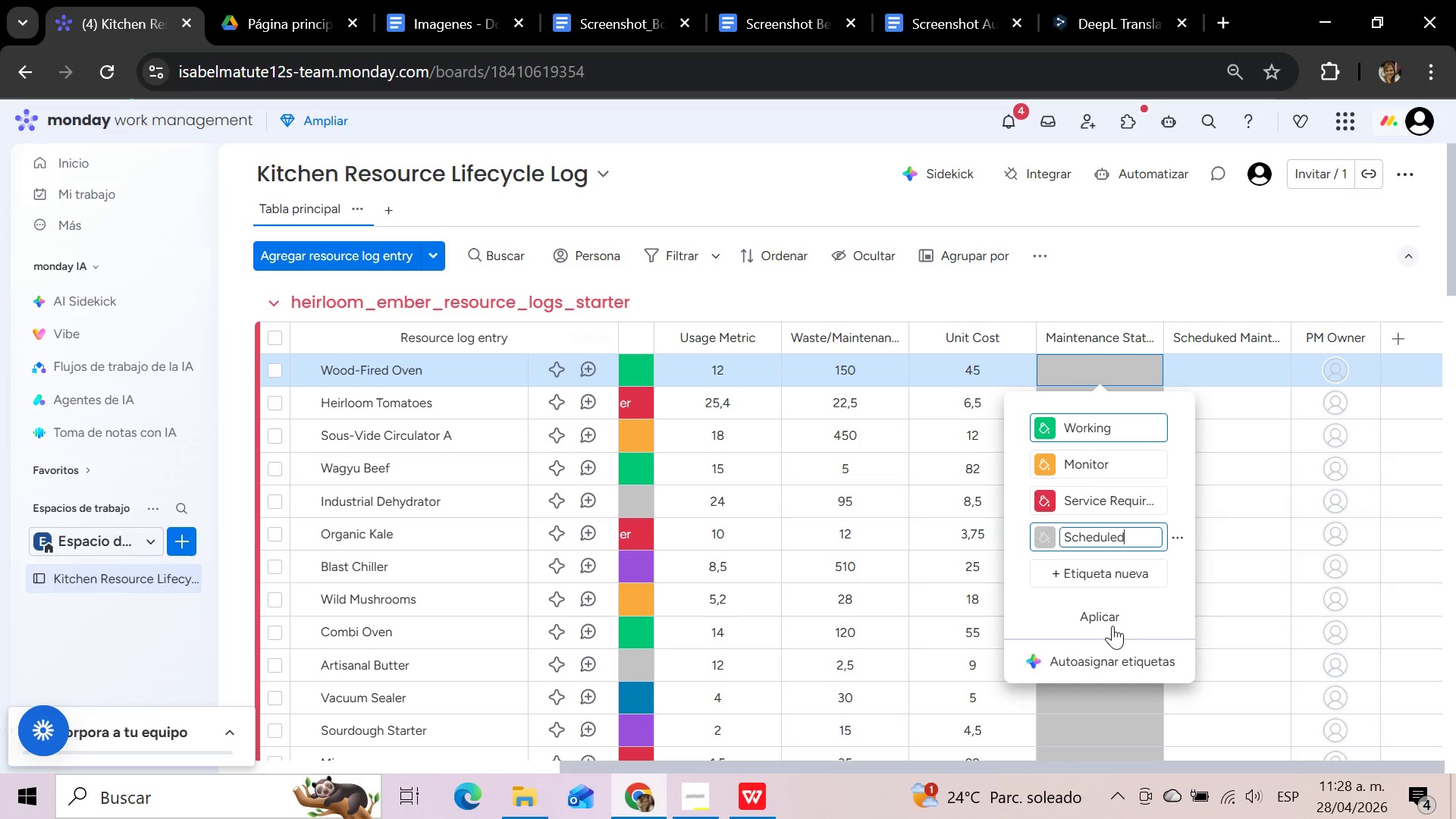 
left_click([1107, 619])
 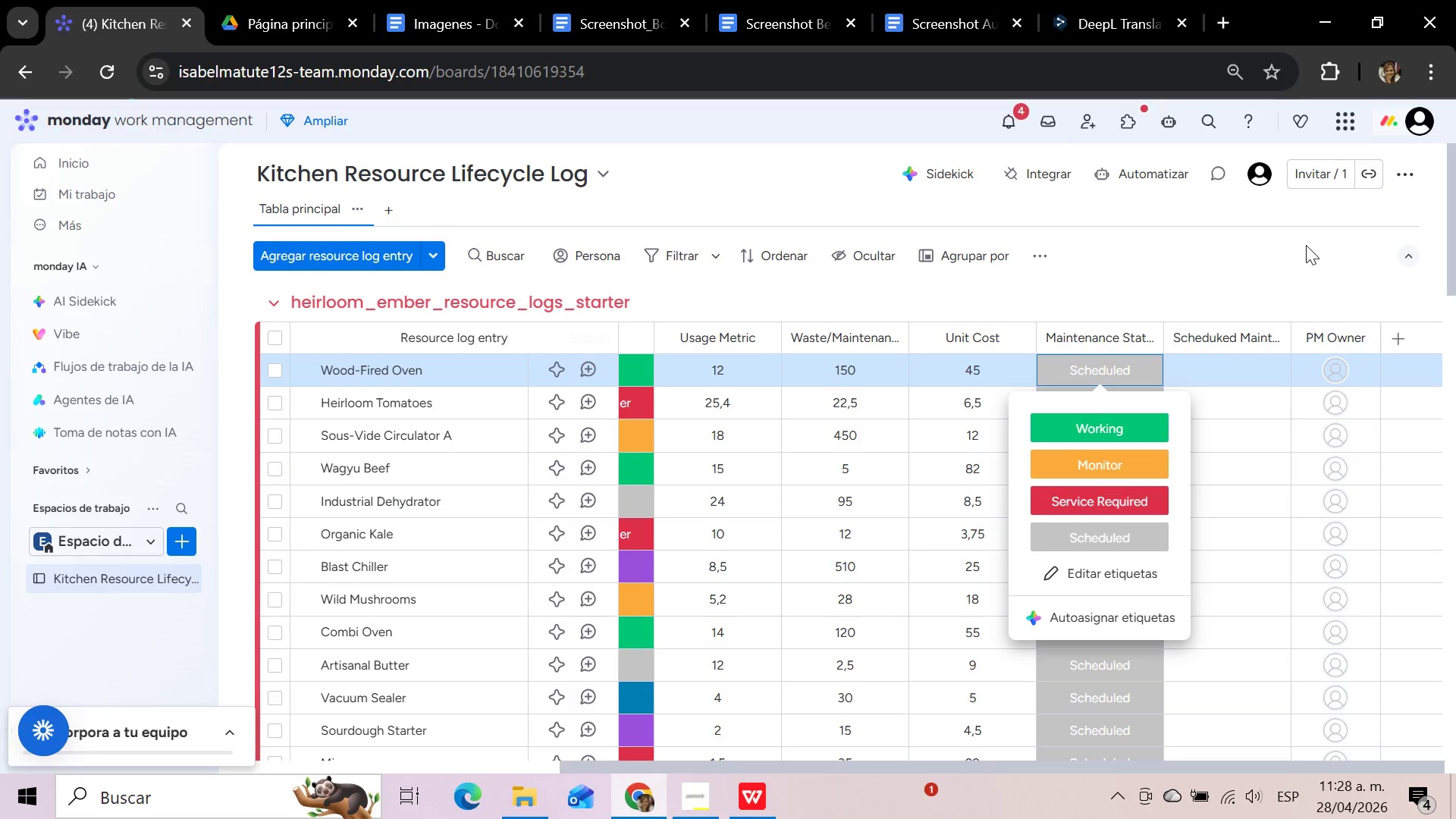 
wait(21.33)
 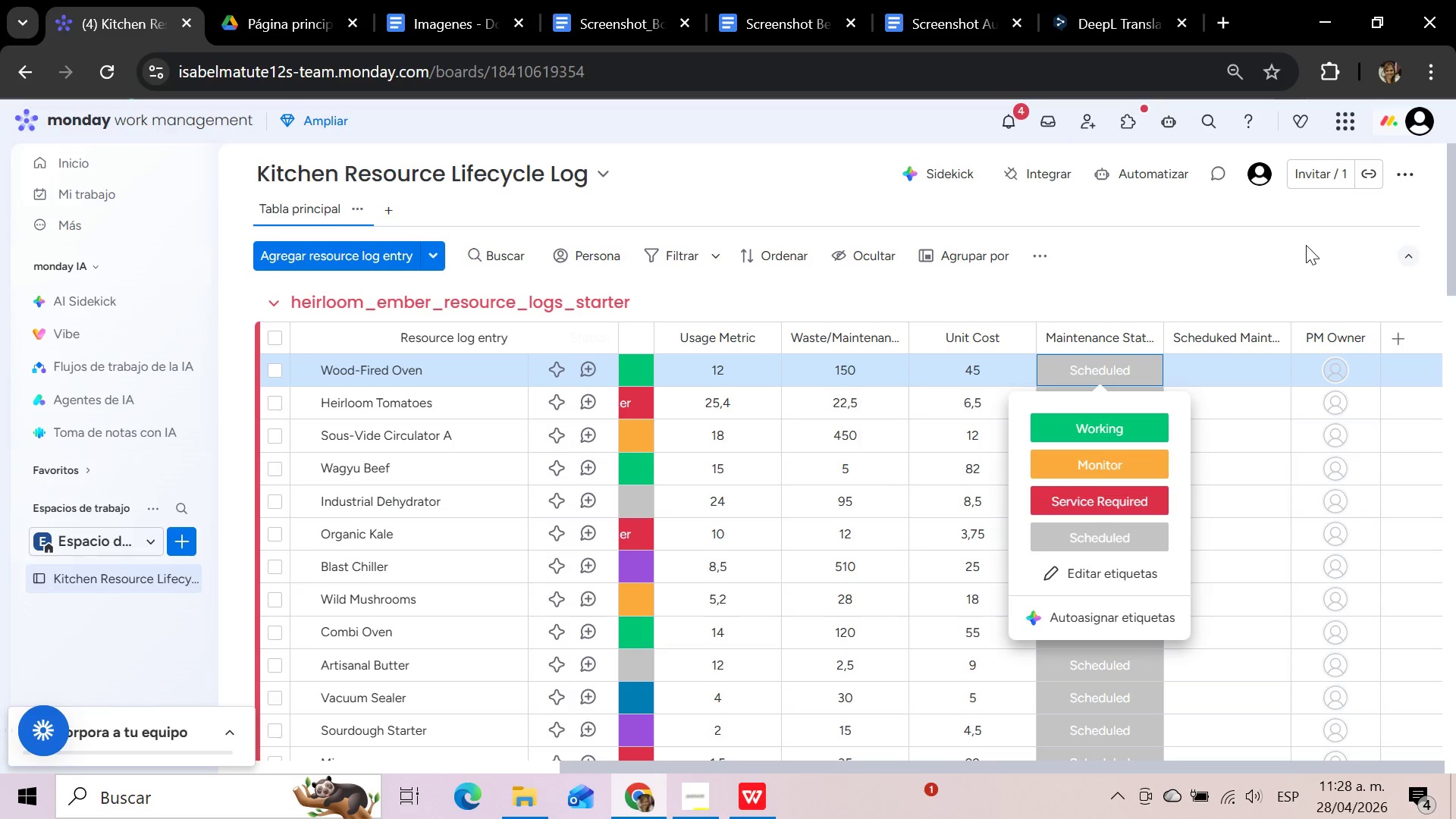 
left_click([1219, 338])
 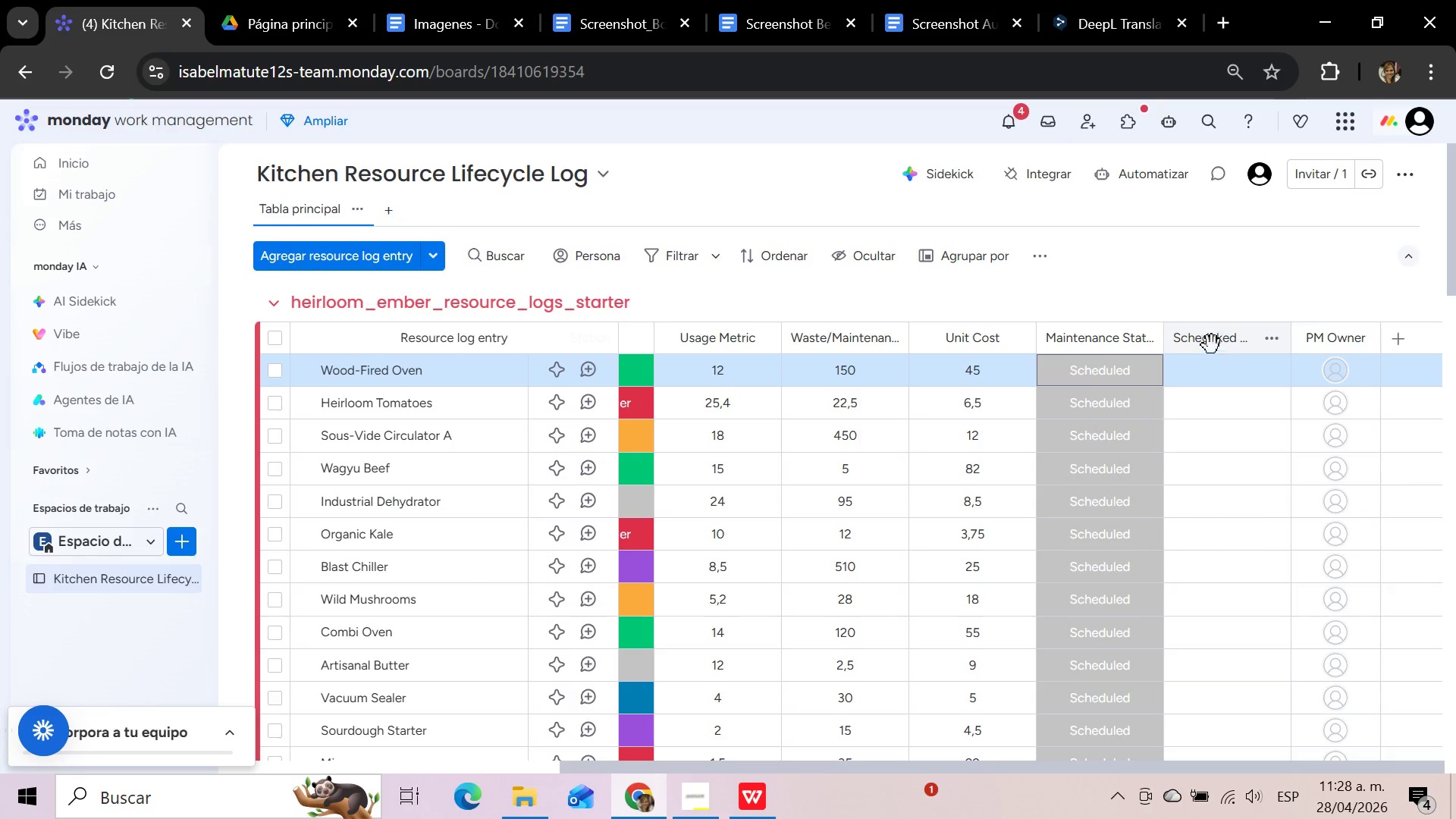 
left_click([1219, 337])
 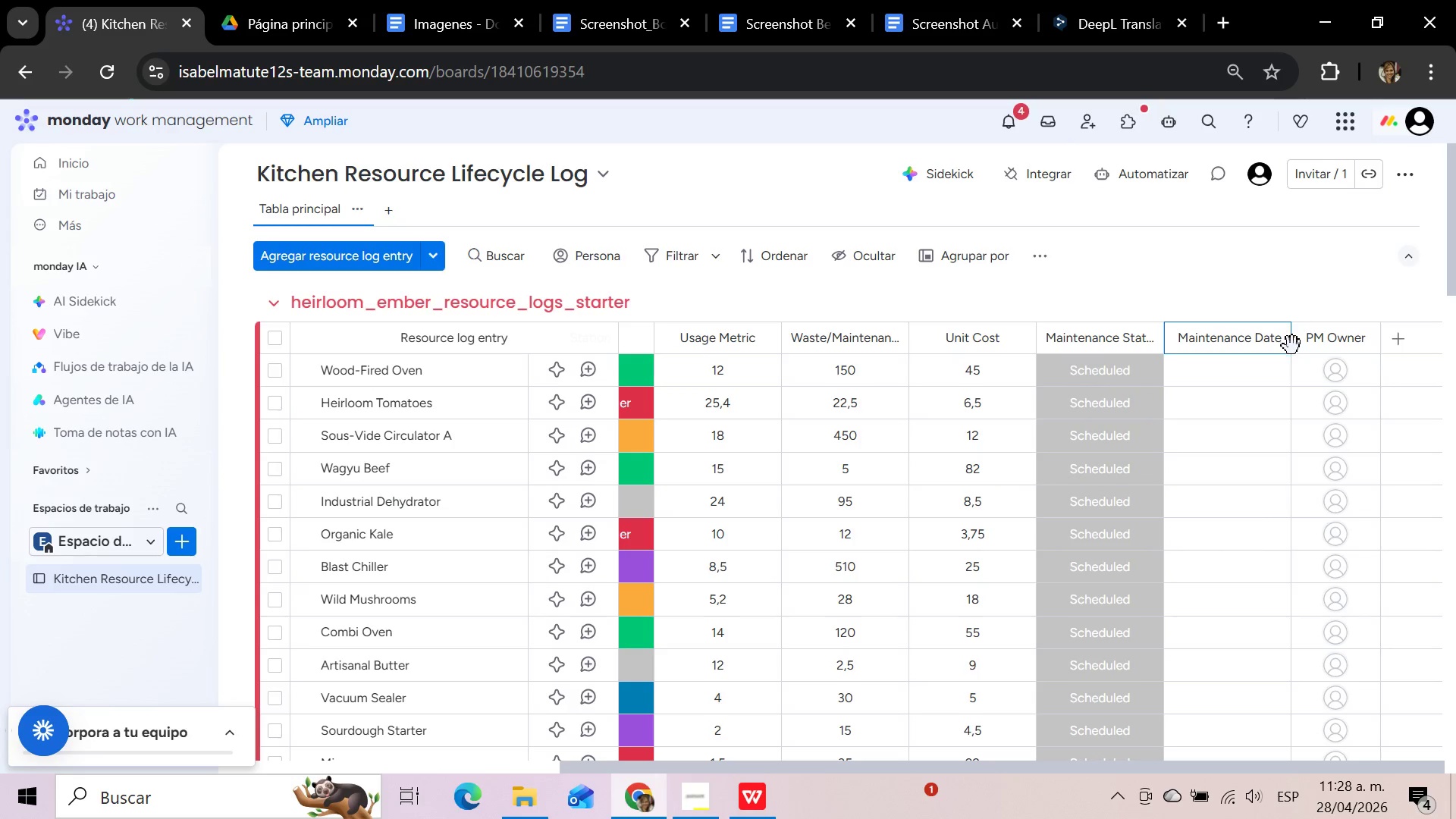 
mouse_move([1277, 344])
 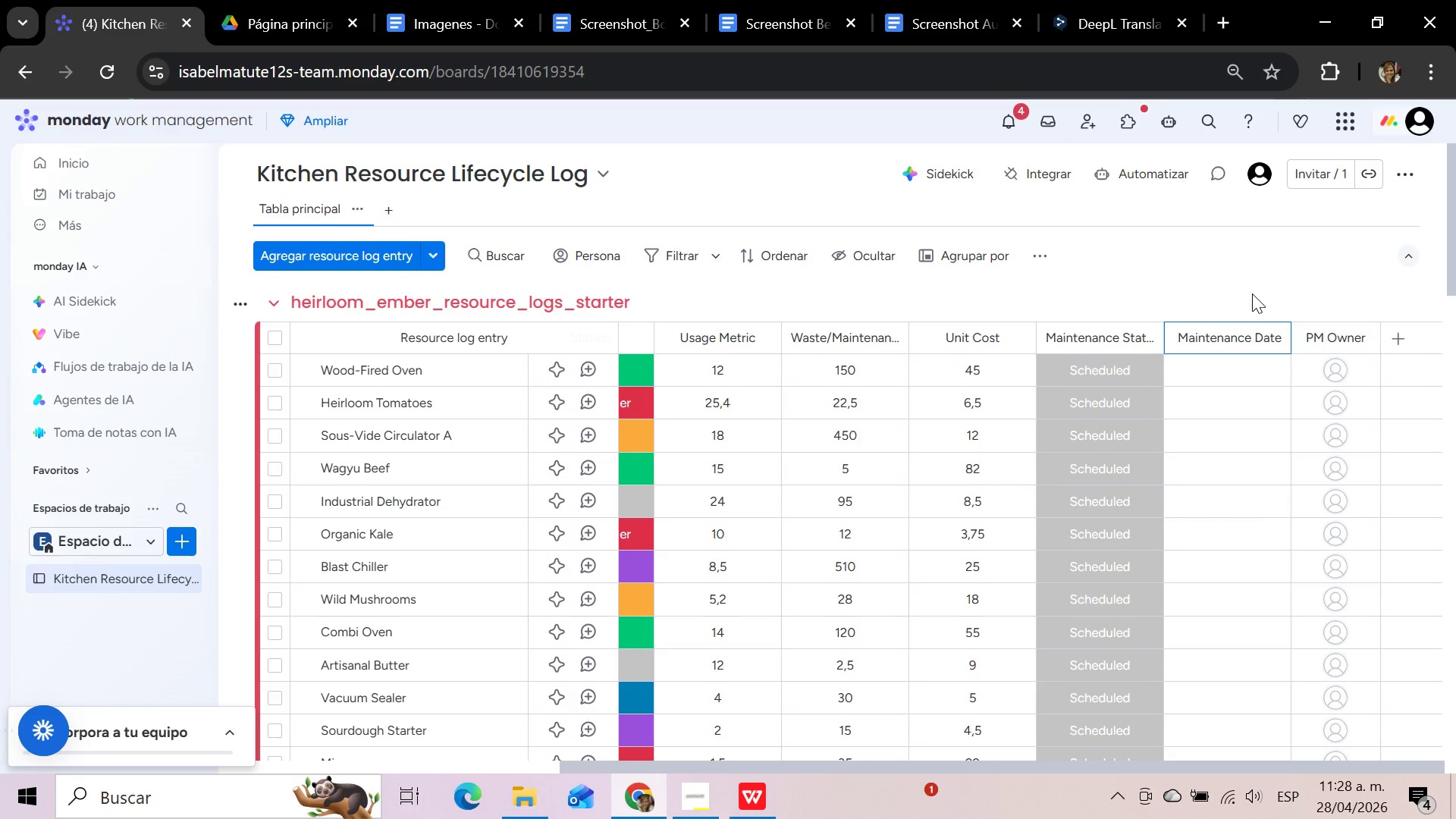 
left_click([1252, 293])
 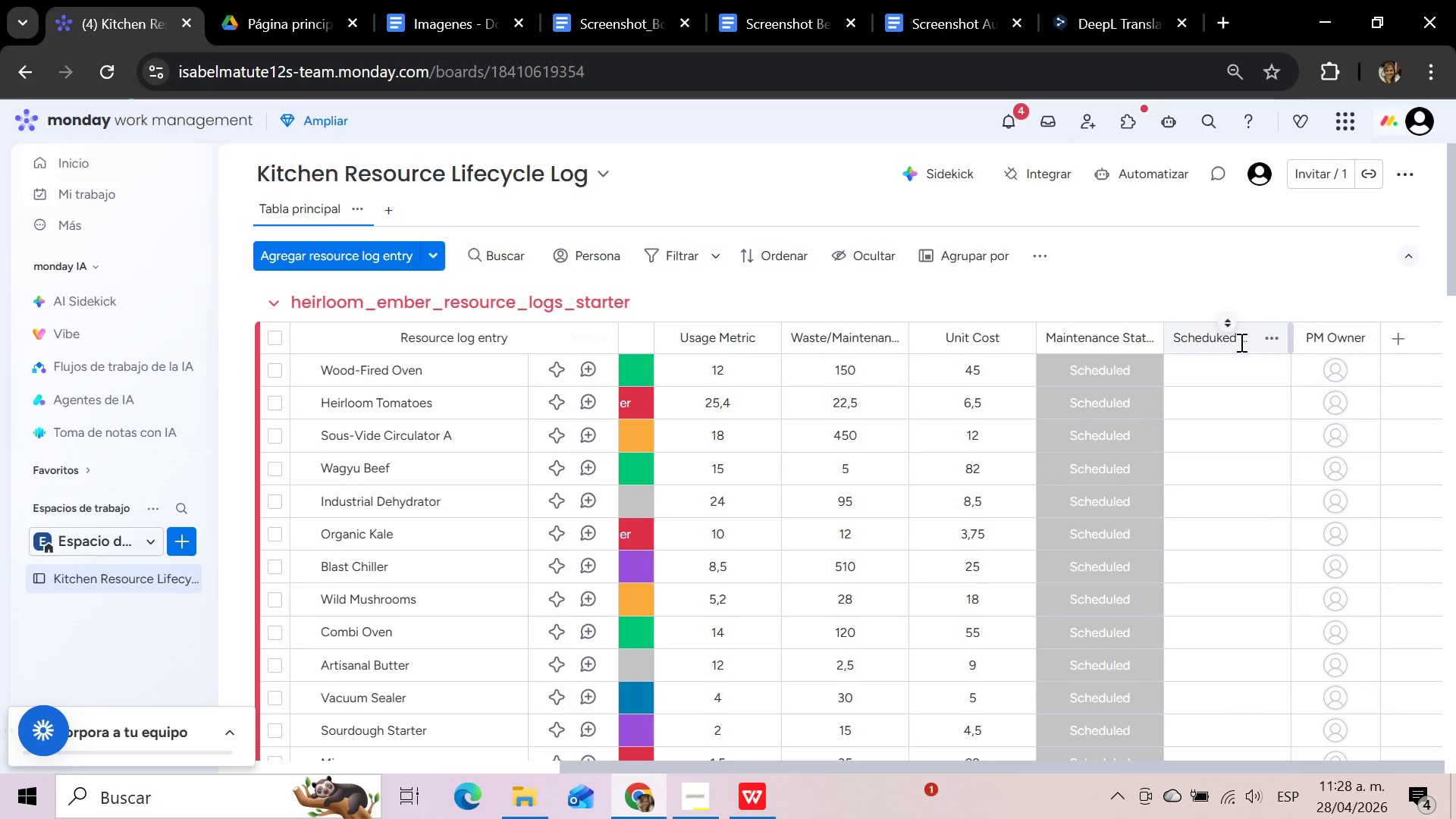 
left_click([1240, 342])
 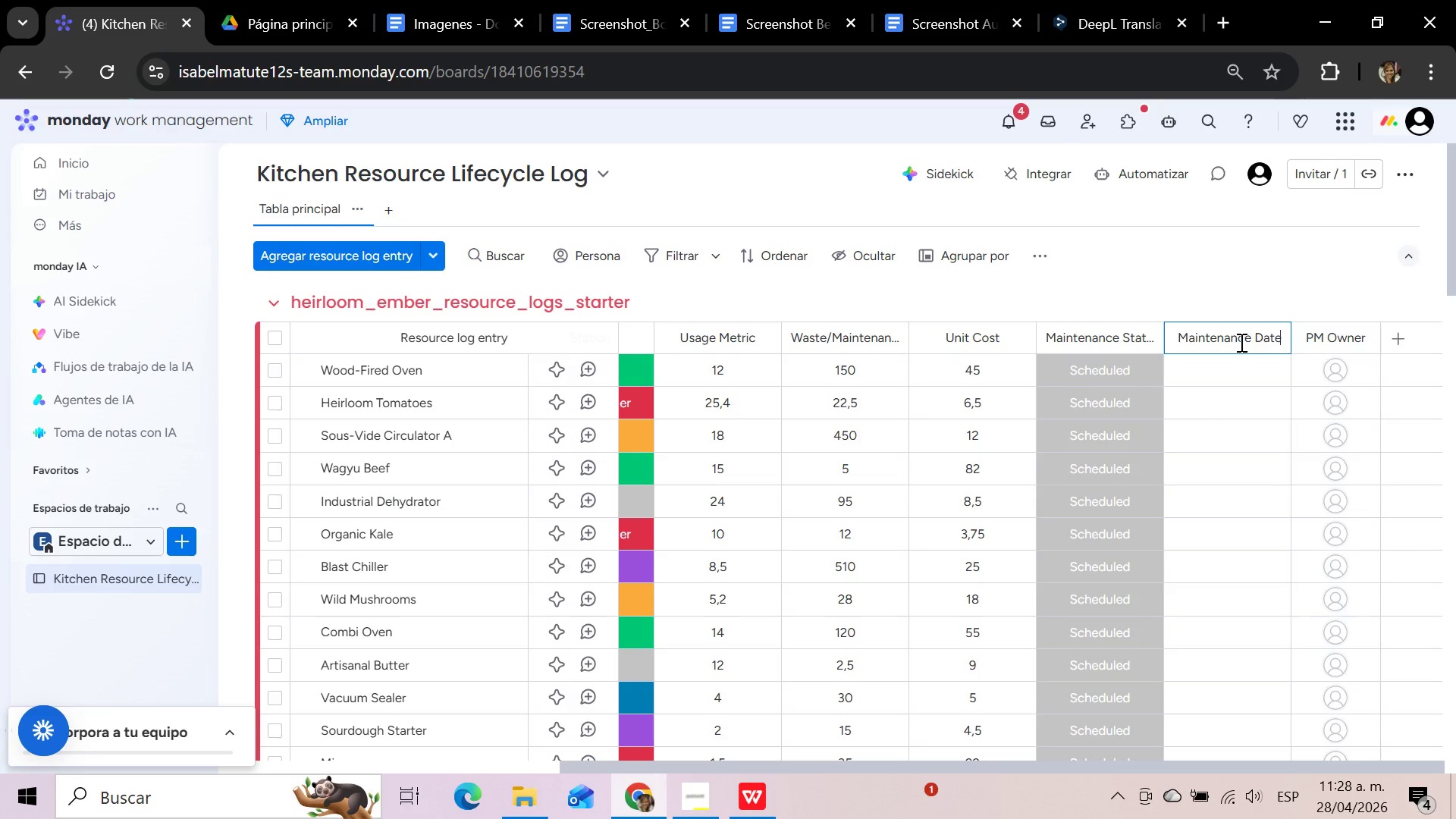 
hold_key(key=Backspace, duration=1.5)
 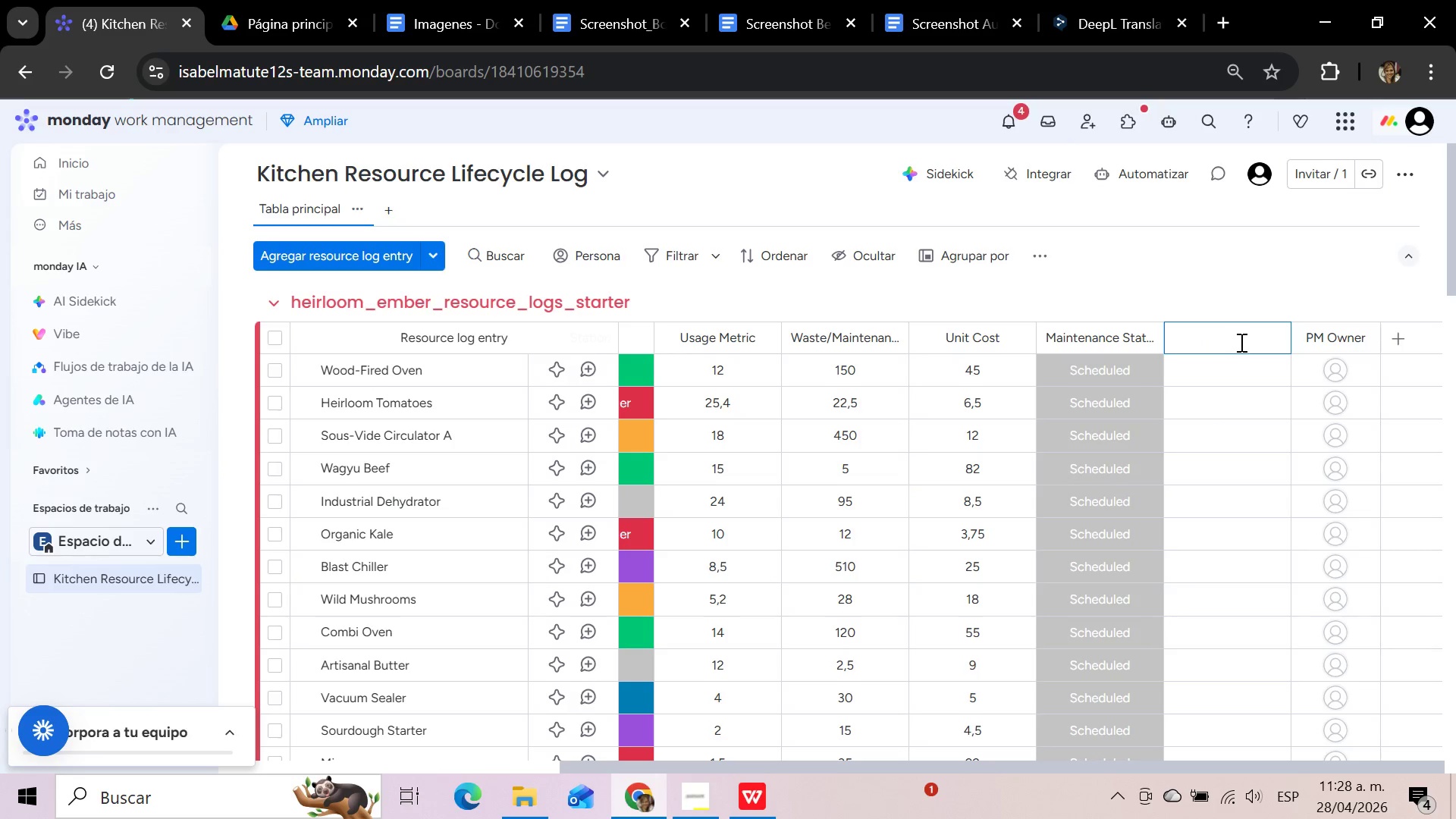 
hold_key(key=Backspace, duration=0.34)
 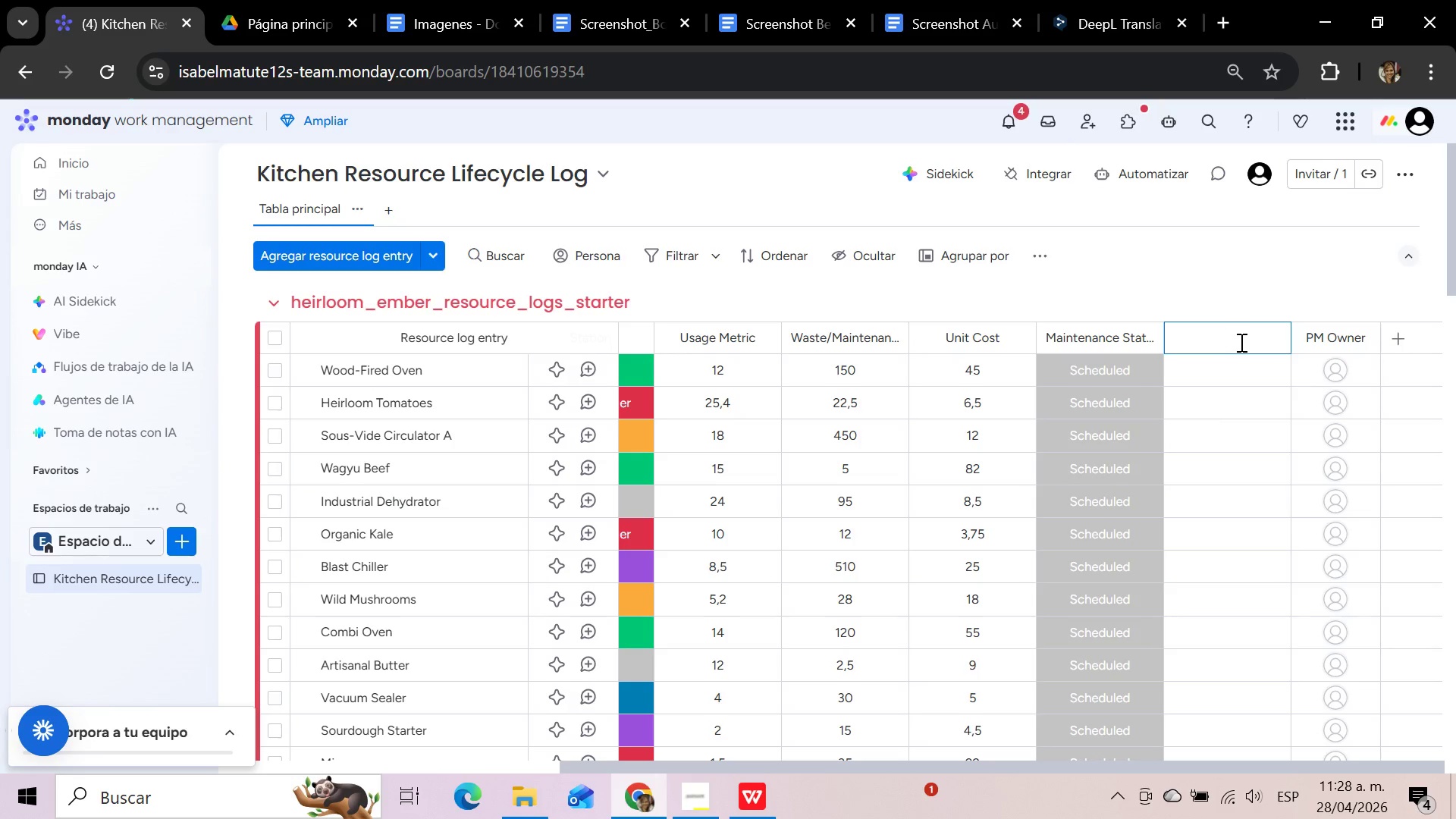 
wait(12.31)
 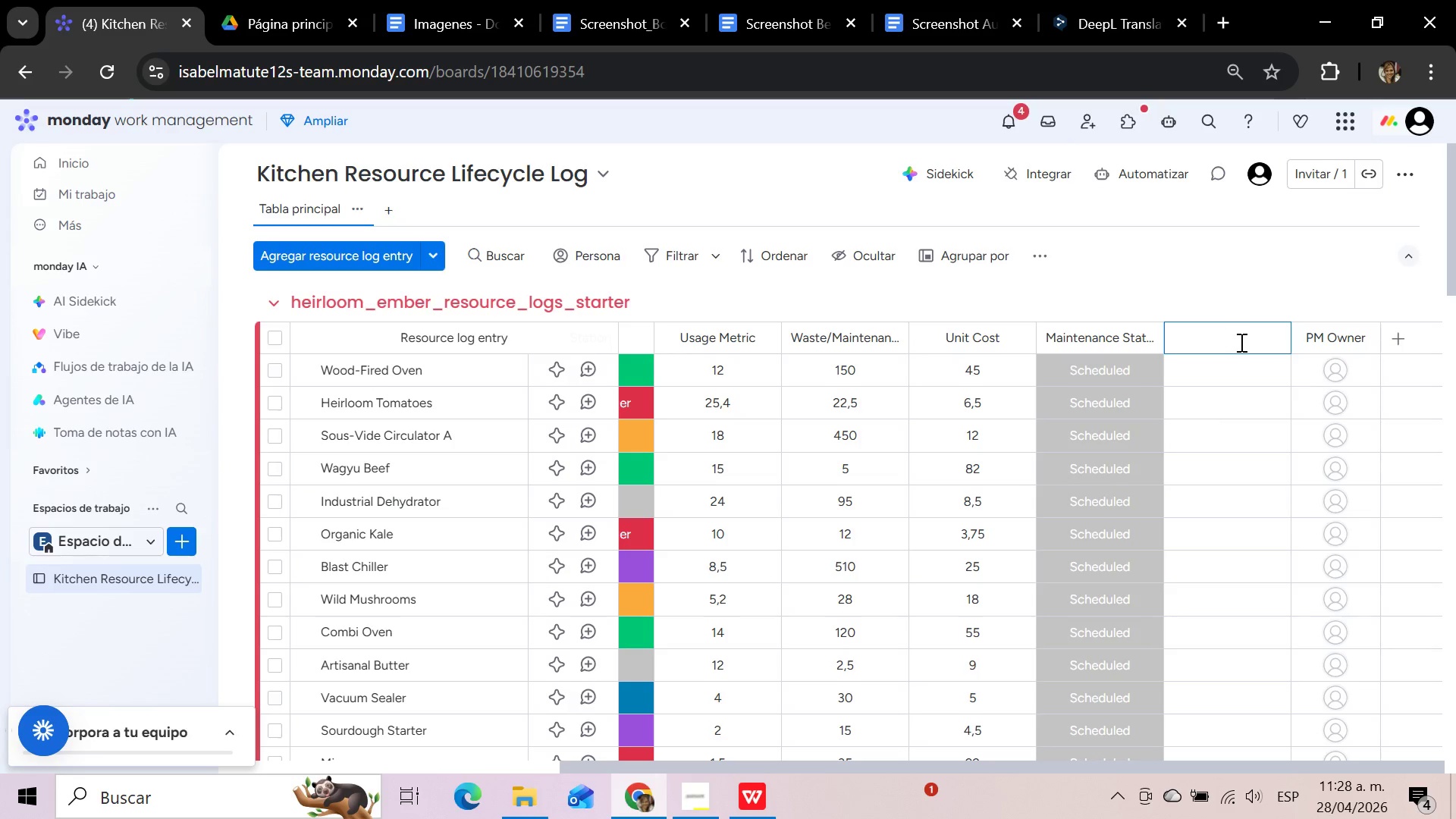 
type(Scheduled Maintenance Date)
 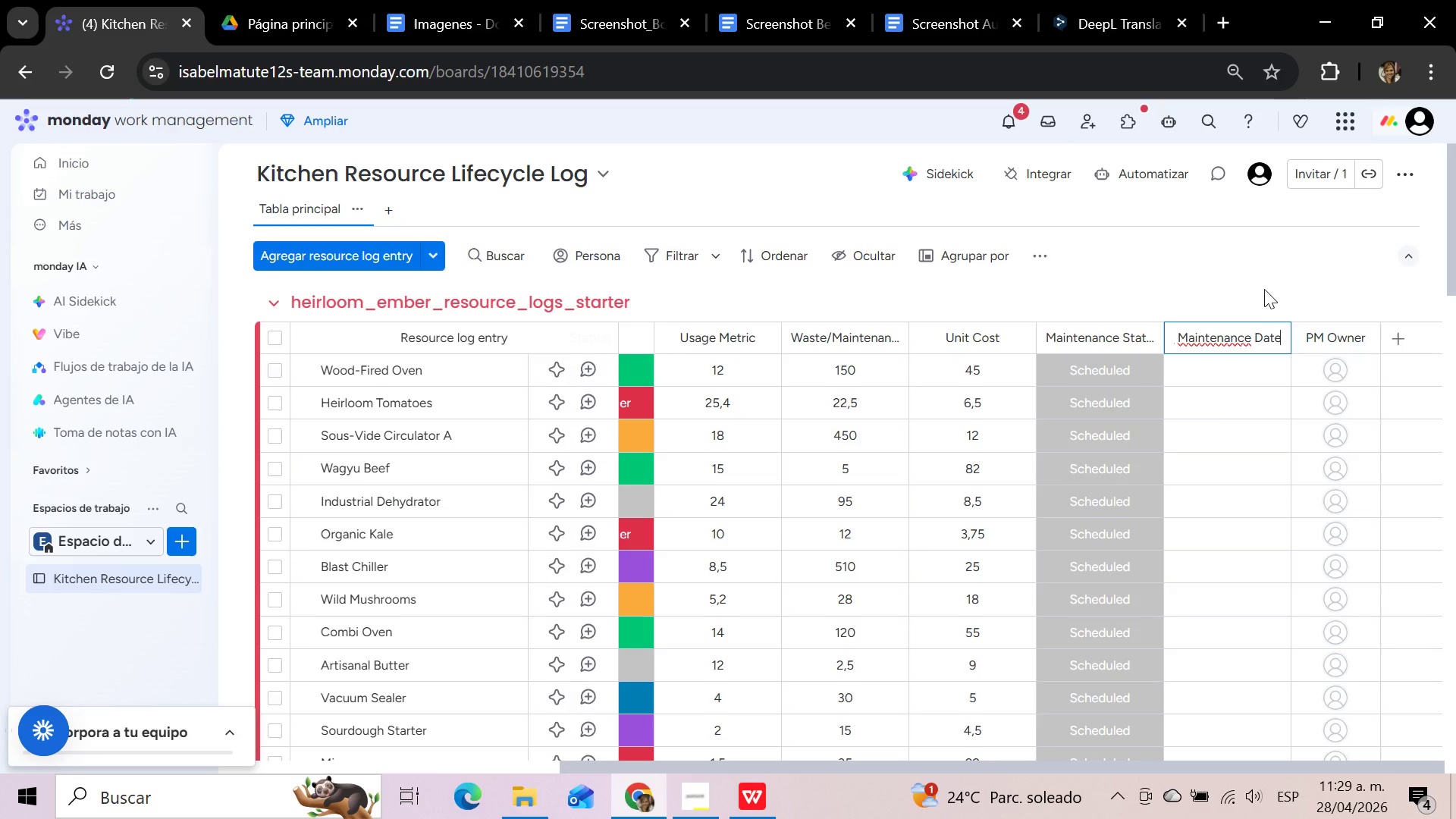 
left_click([1265, 287])
 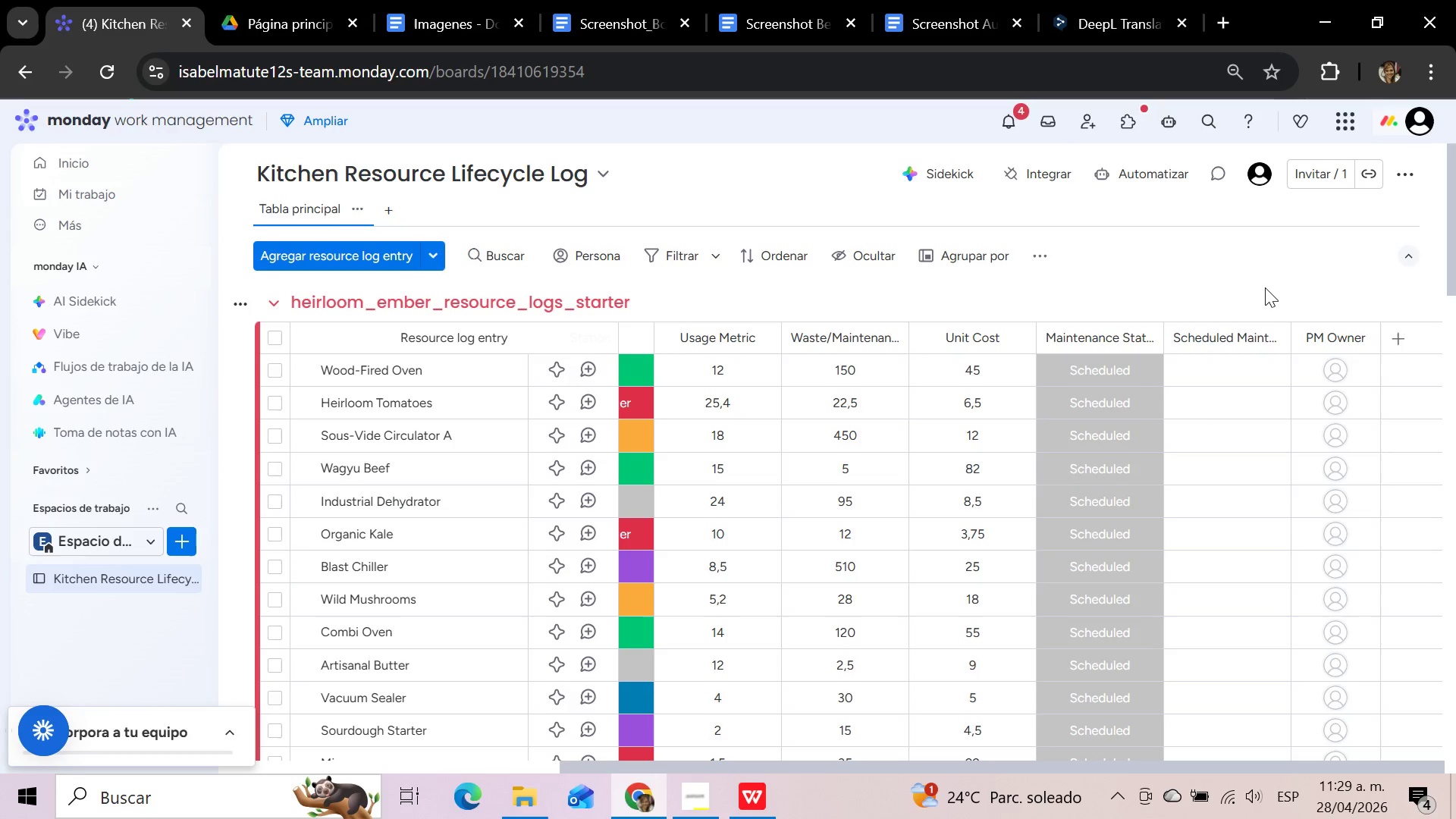 
wait(41.52)
 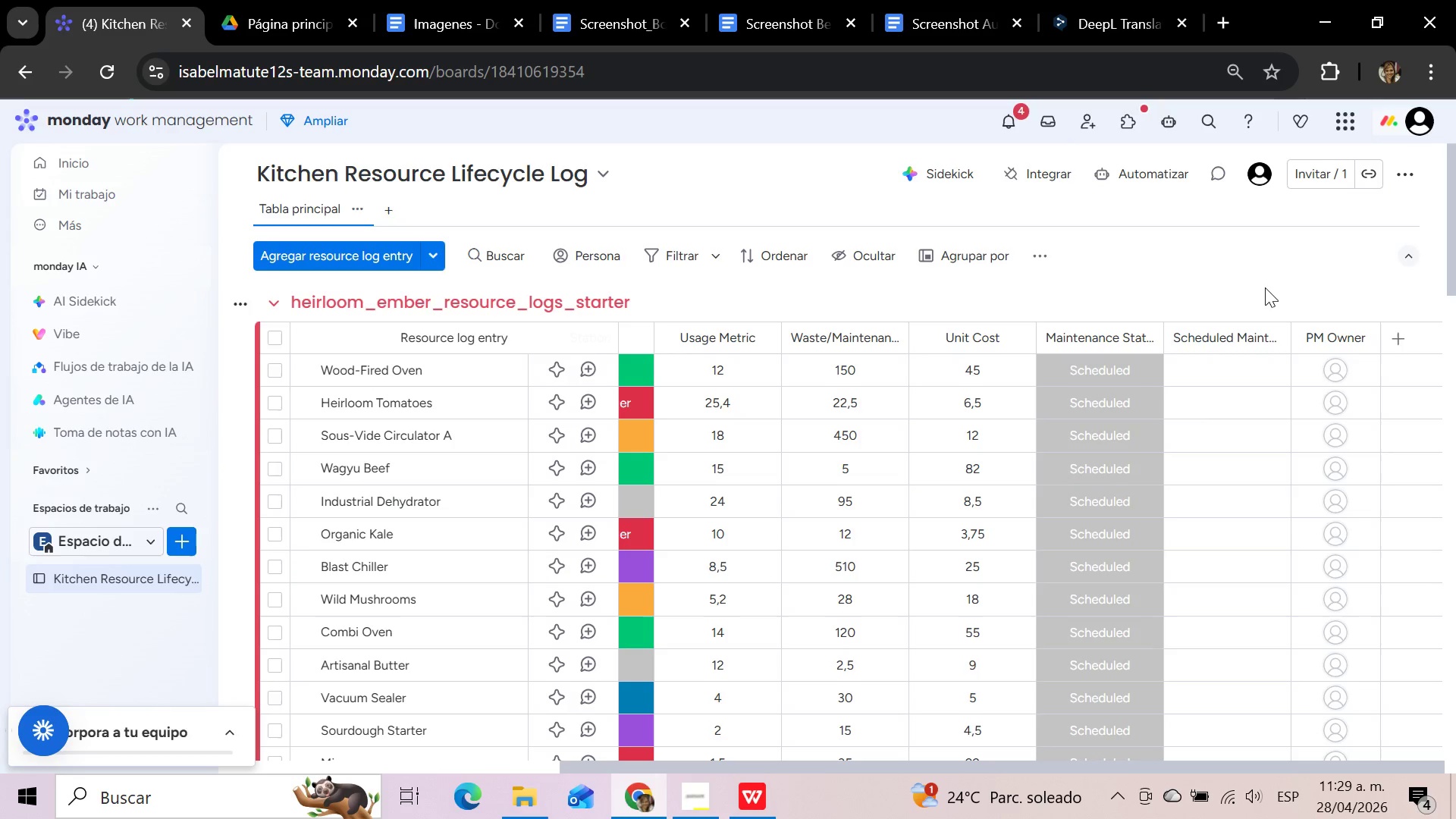 
left_click_drag(start_coordinate=[845, 764], to_coordinate=[404, 773])
 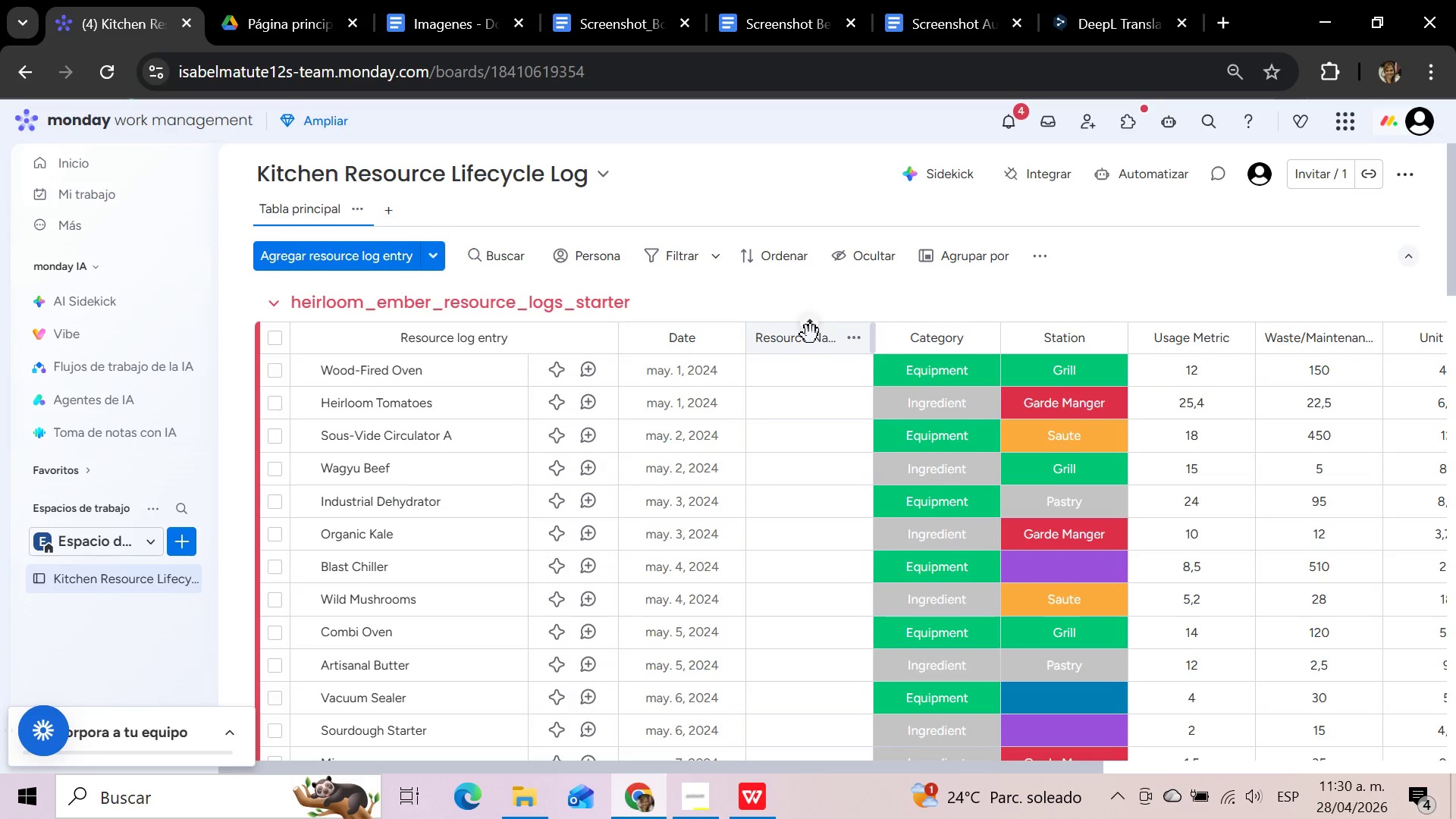 
wait(5.59)
 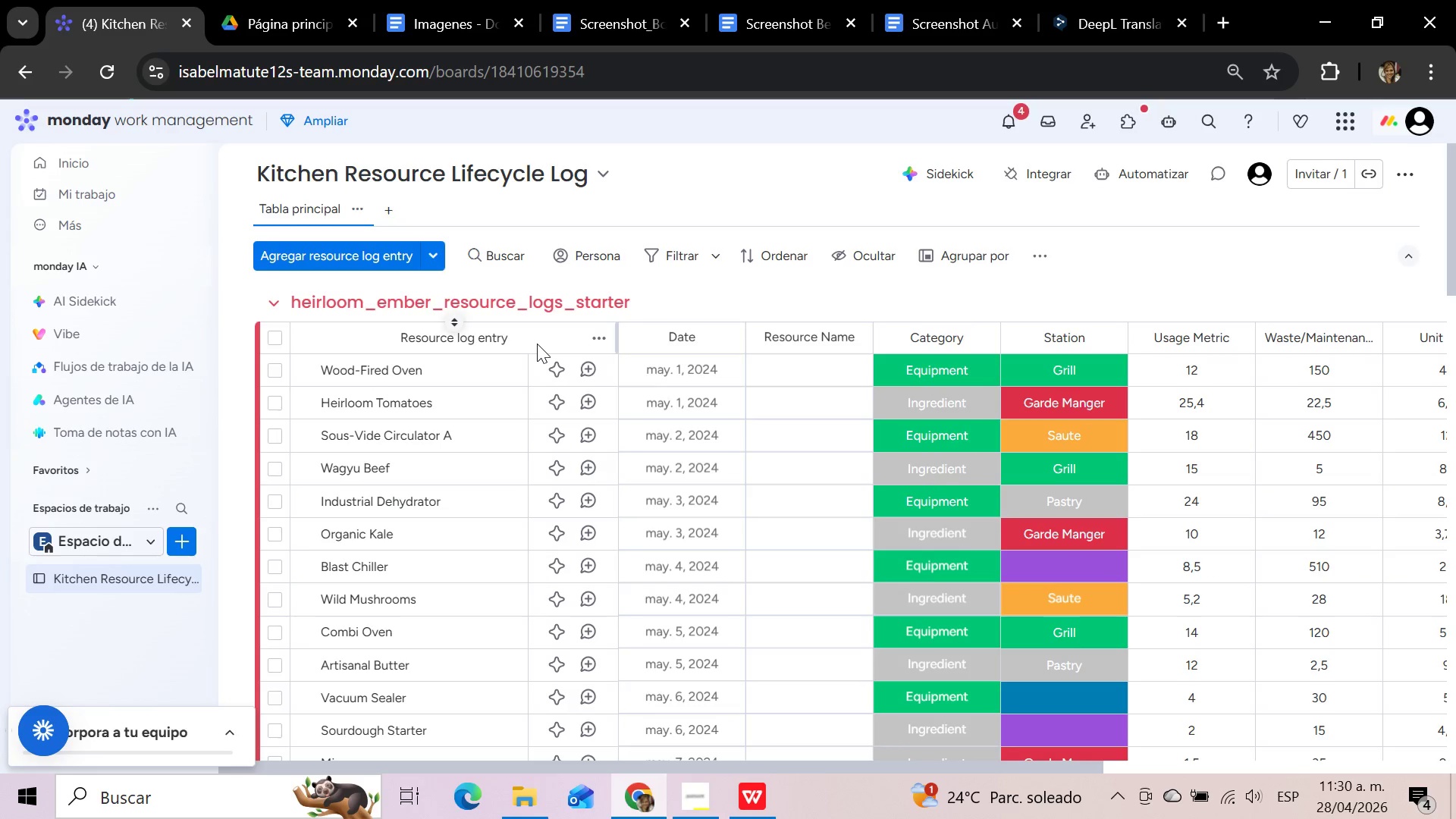 
mouse_move([1081, 350])
 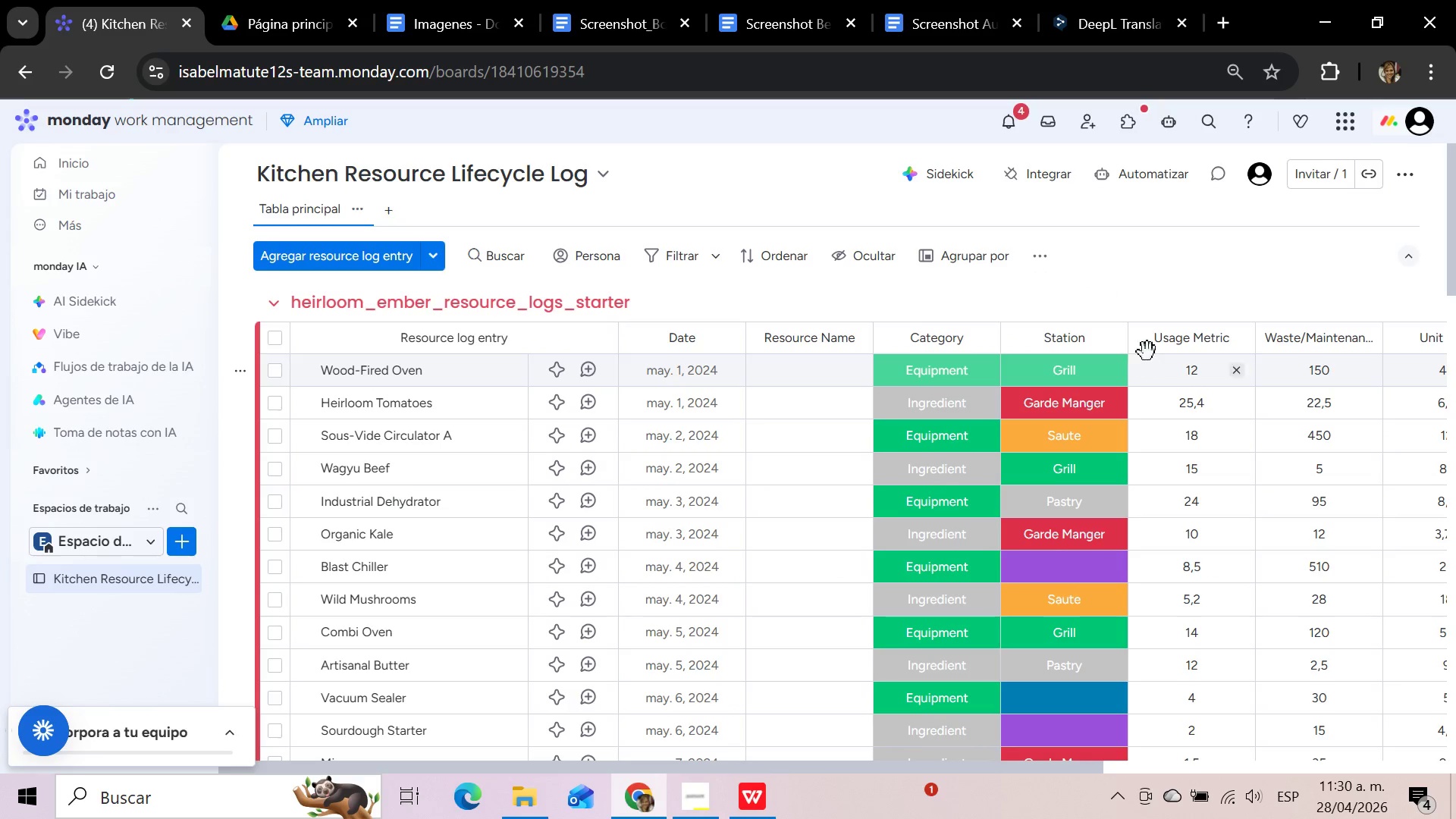 
mouse_move([1177, 350])
 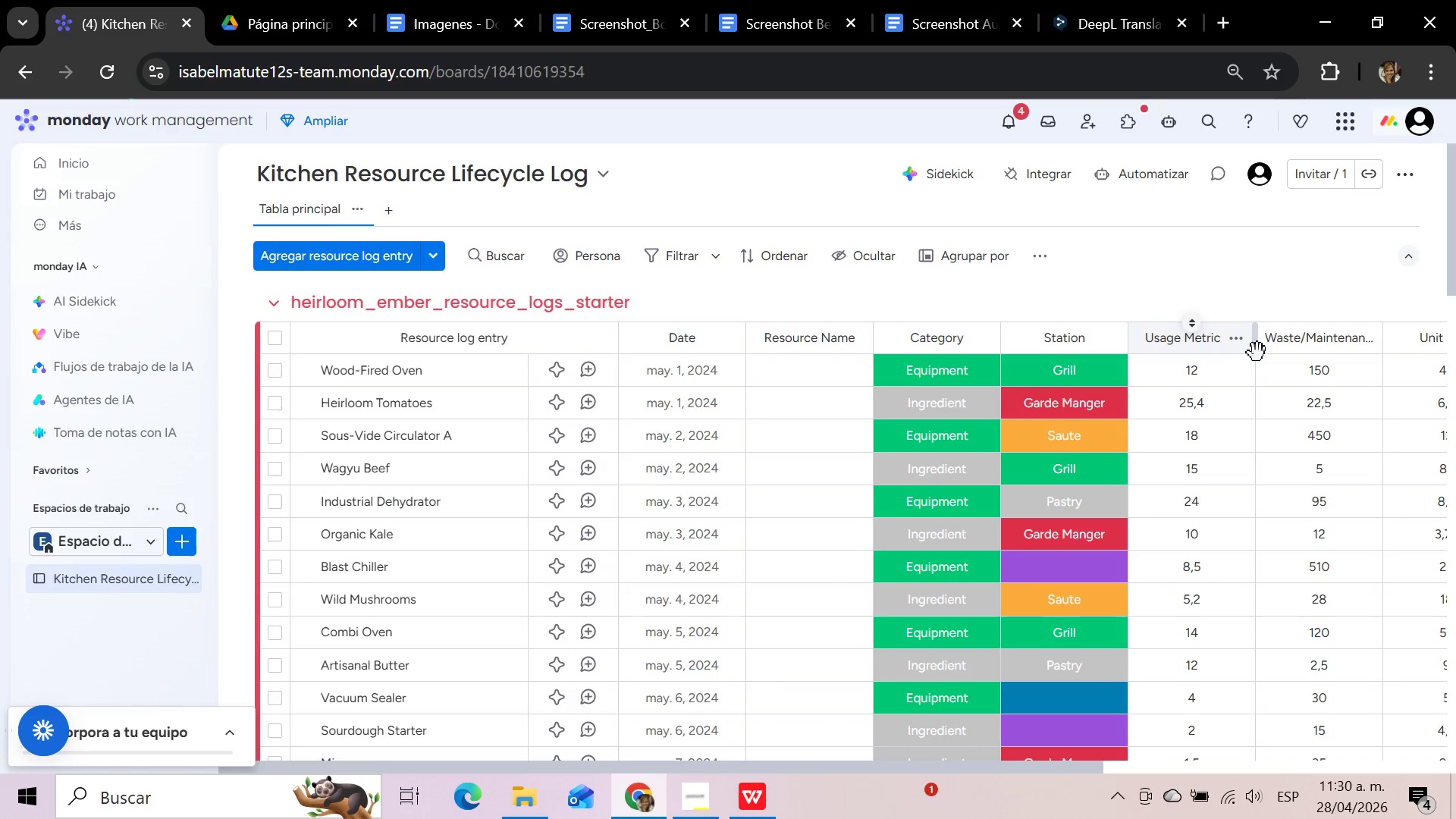 
mouse_move([1291, 358])
 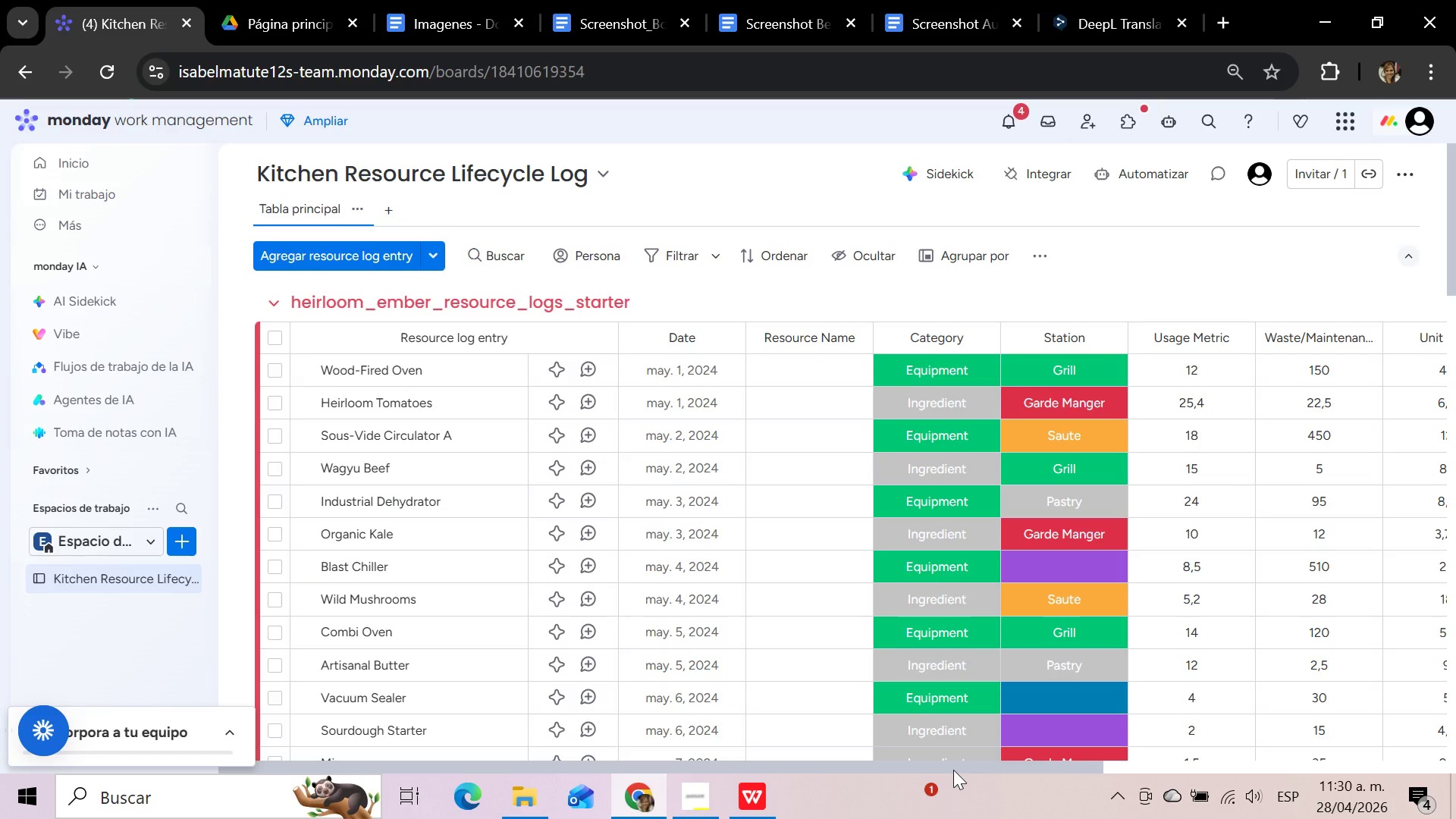 
left_click_drag(start_coordinate=[953, 768], to_coordinate=[1304, 795])
 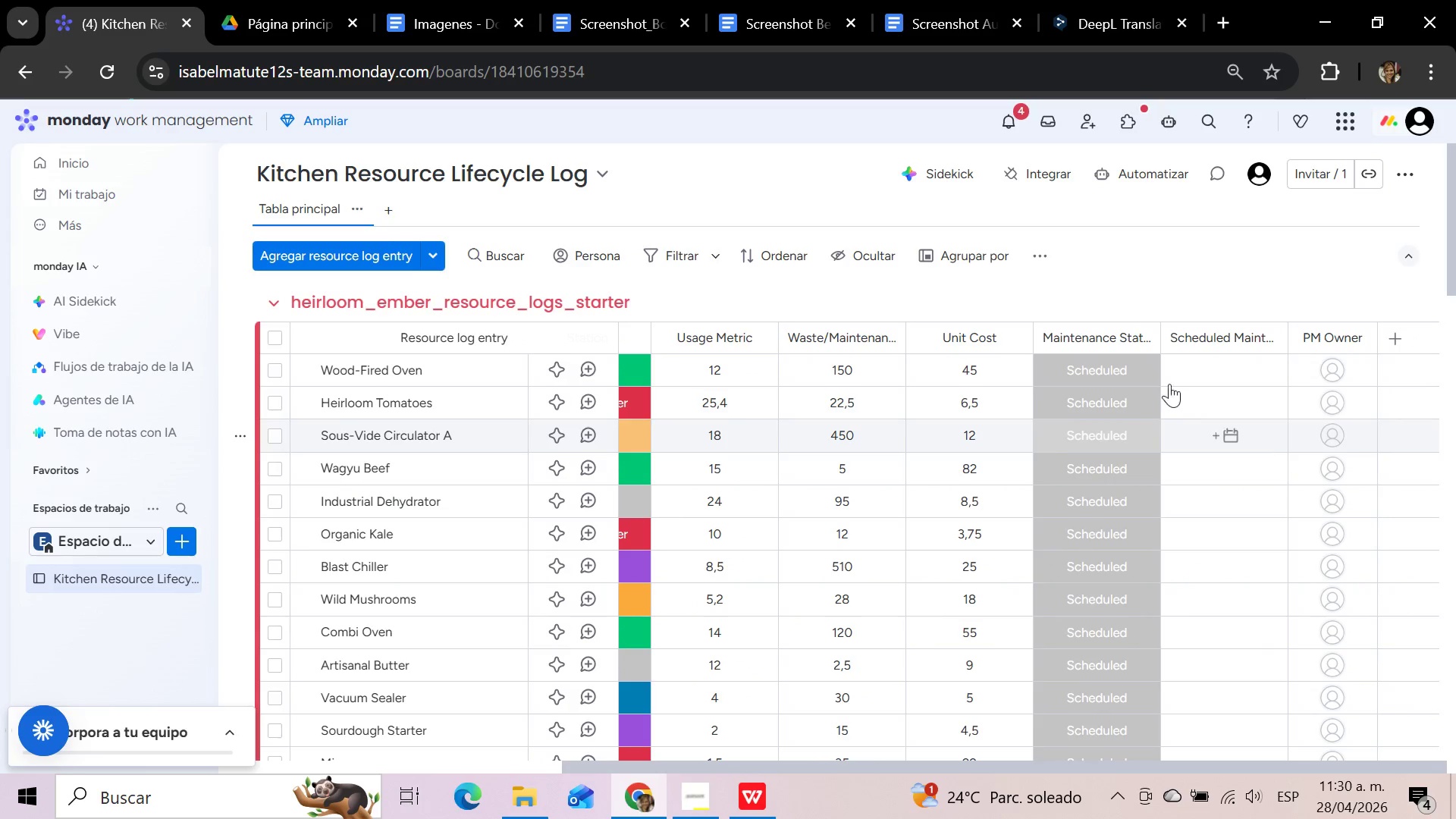 
mouse_move([1142, 339])
 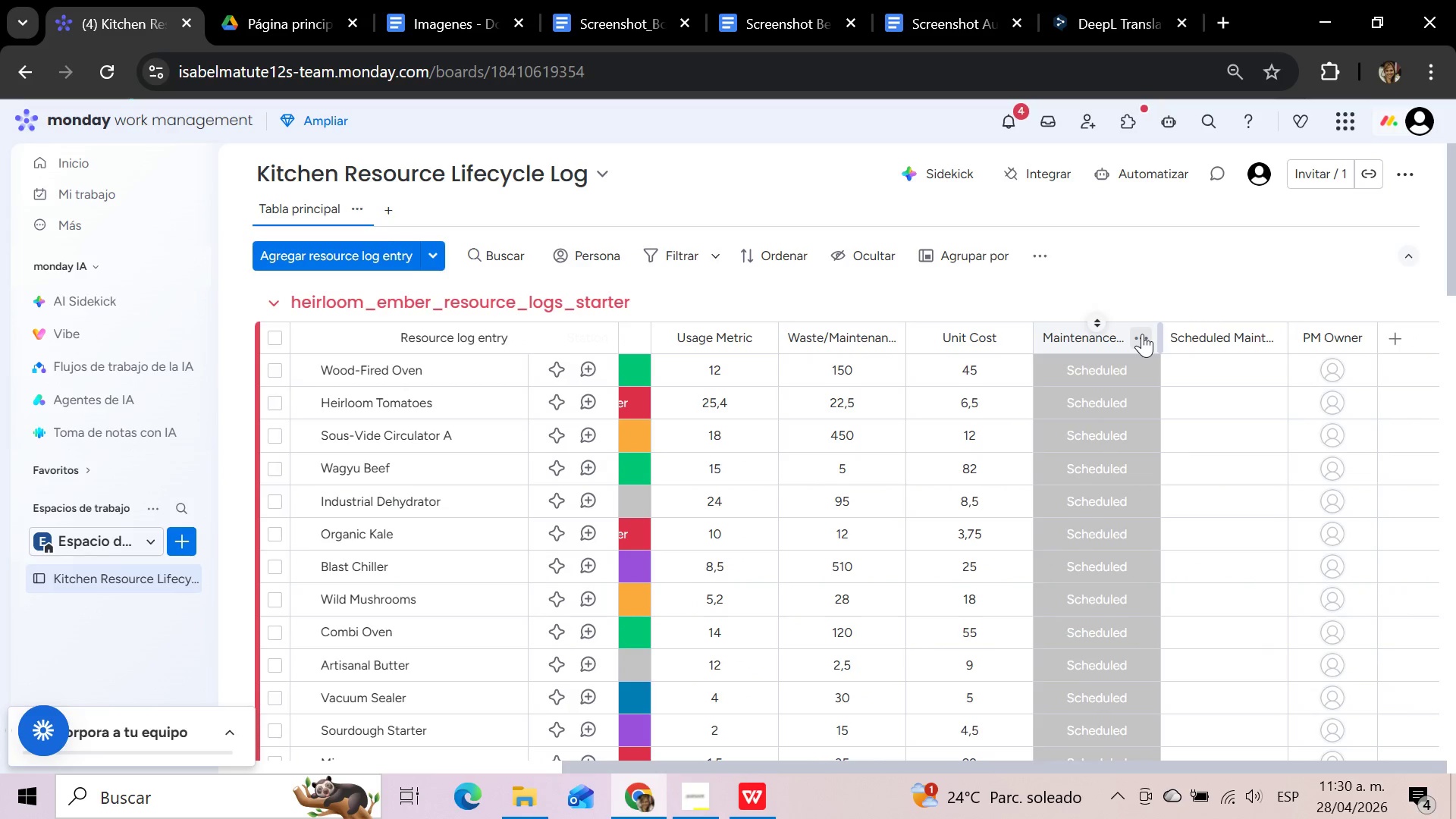 
left_click([1142, 334])
 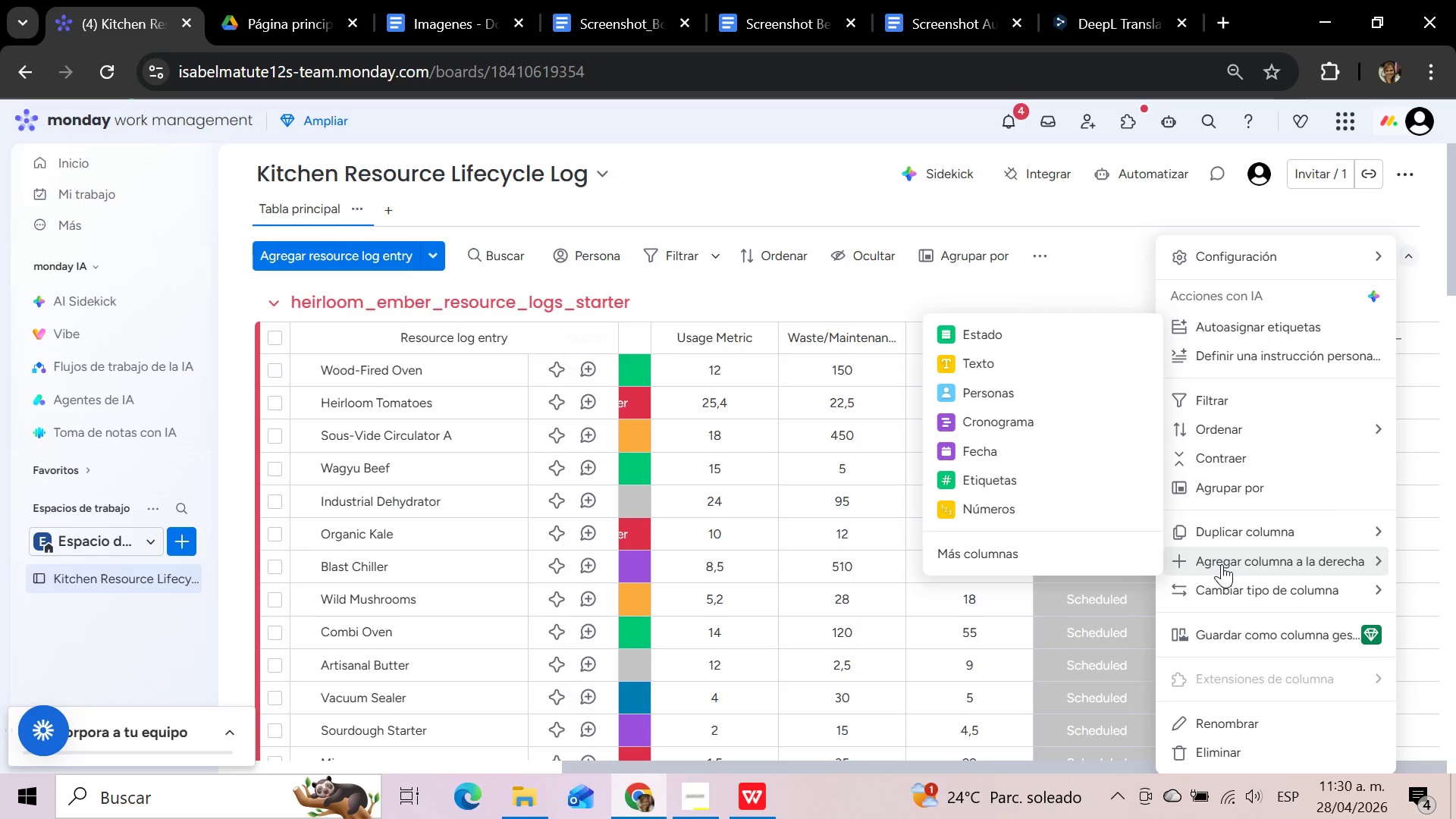 
wait(7.08)
 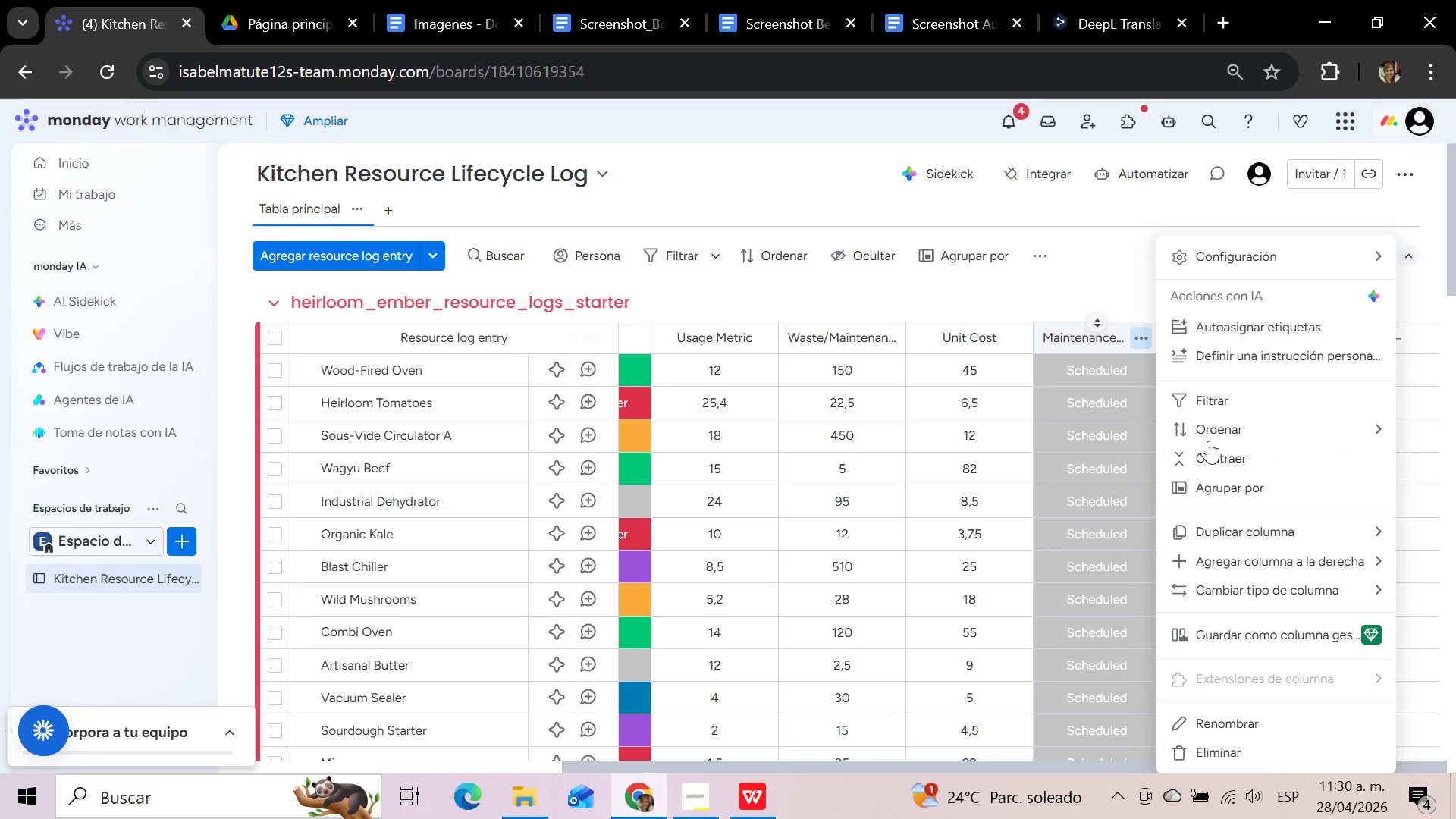 
left_click([1028, 554])
 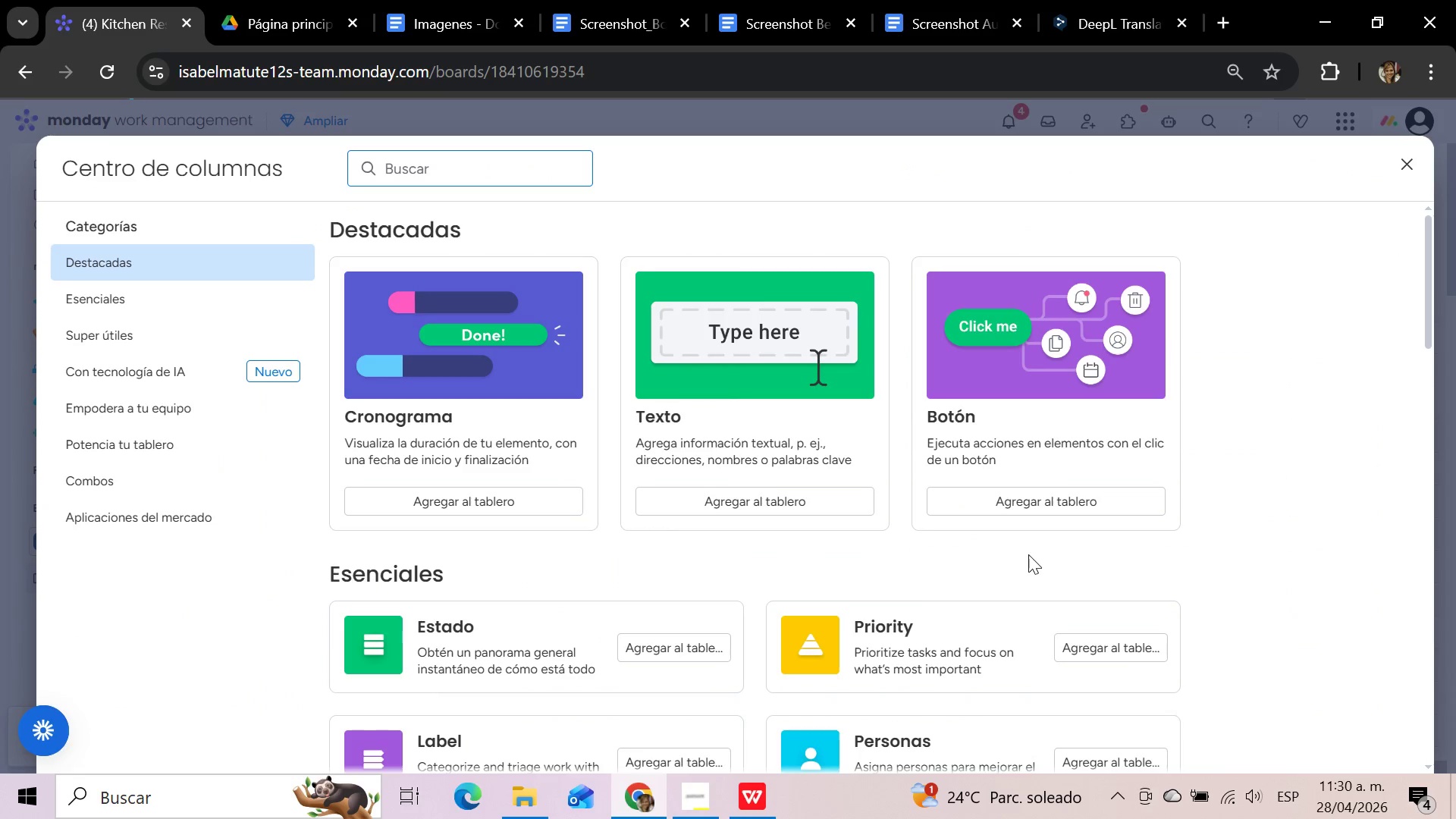 
type(formula)
 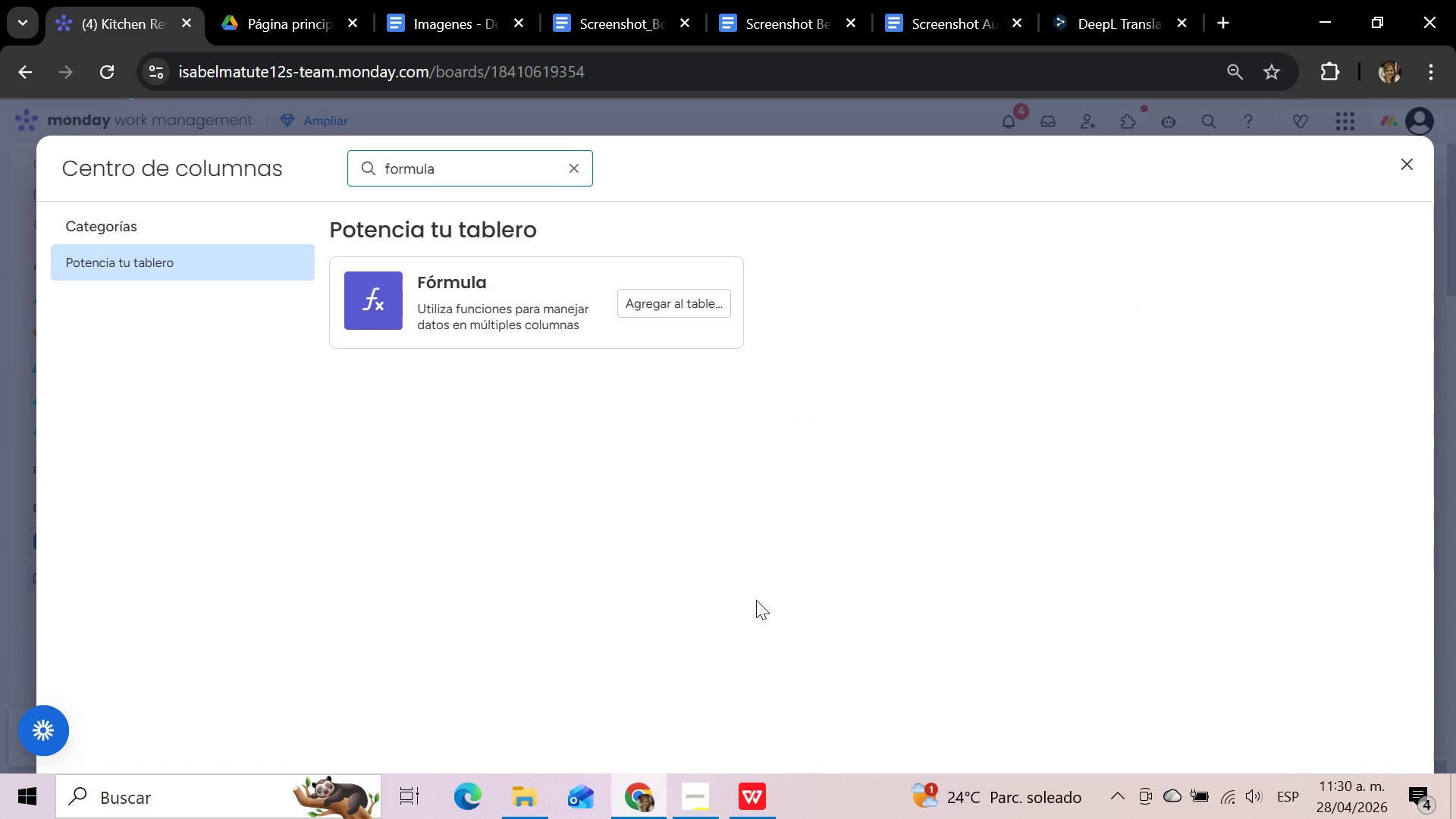 
left_click([496, 315])
 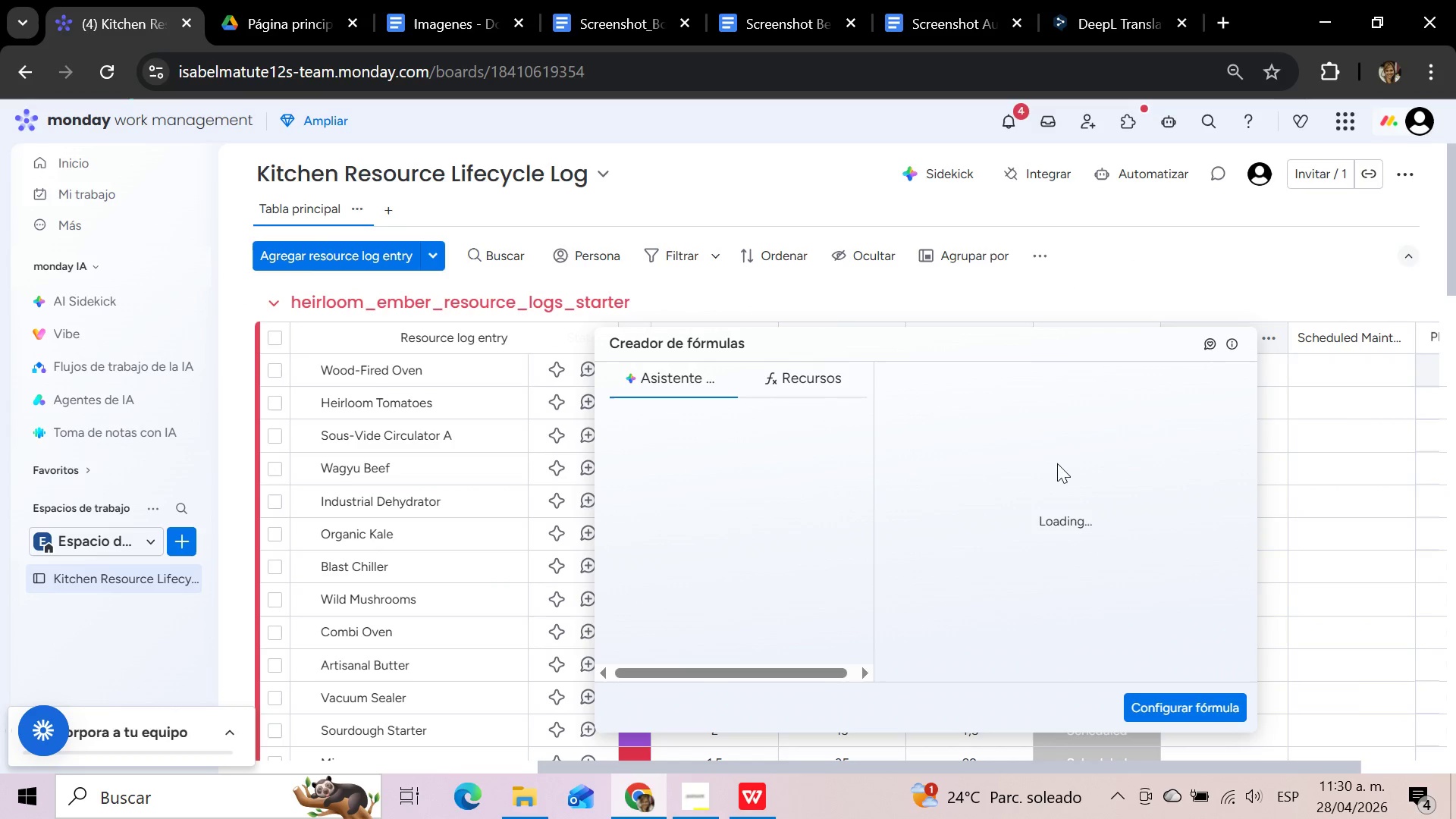 
wait(6.31)
 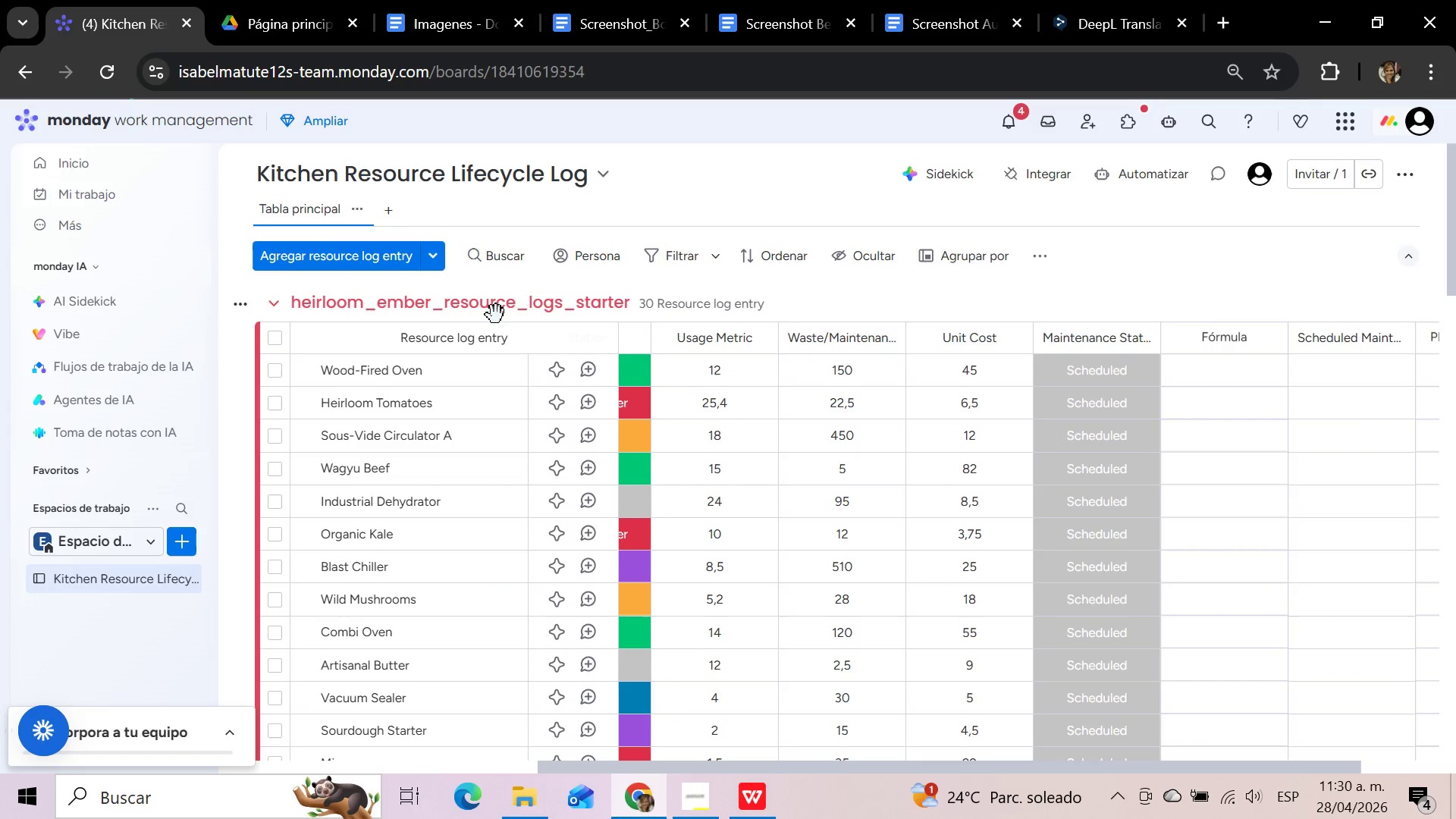 
left_click([482, 0])
 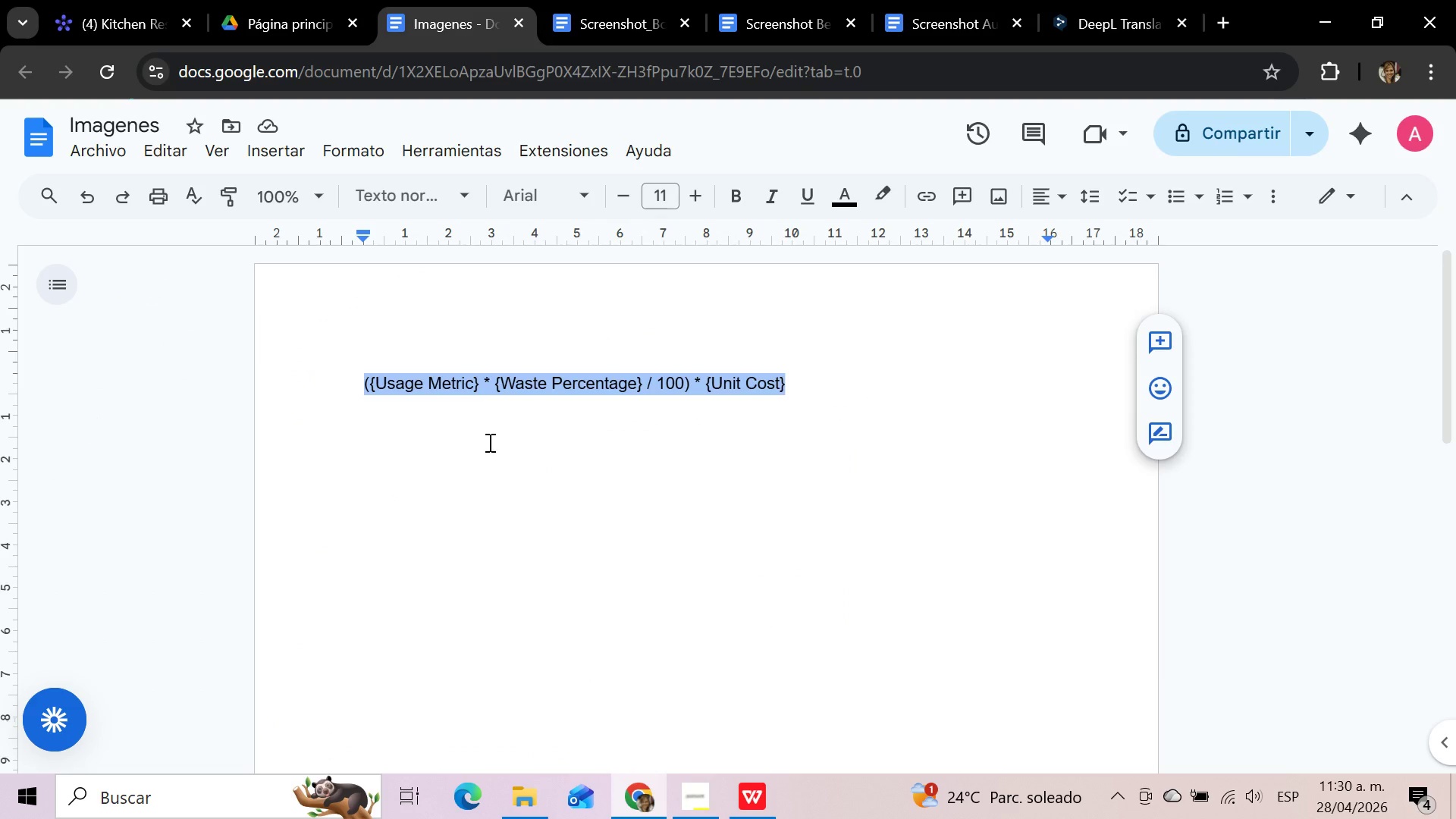 
key(Control+C)
 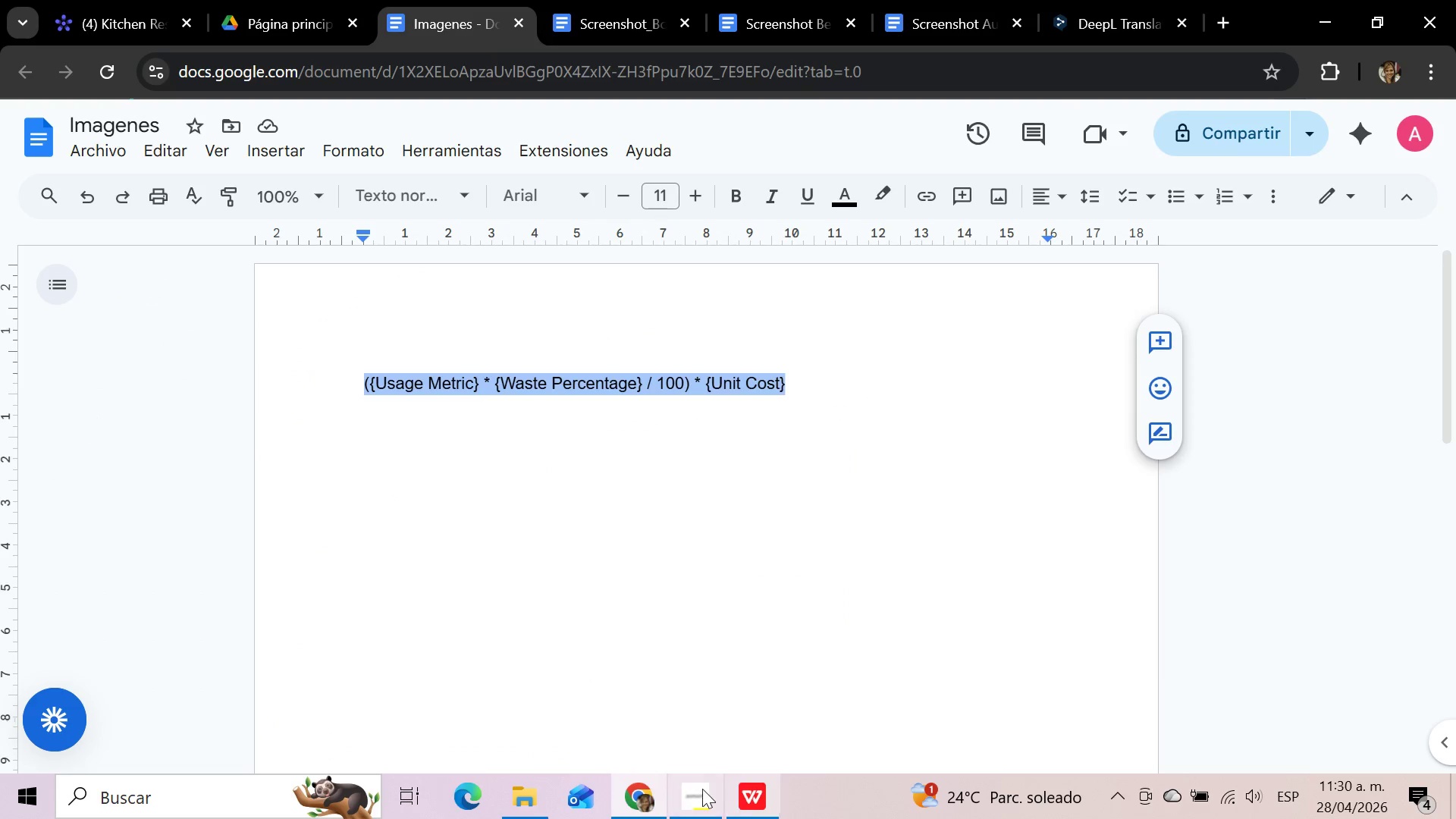 
left_click([643, 794])